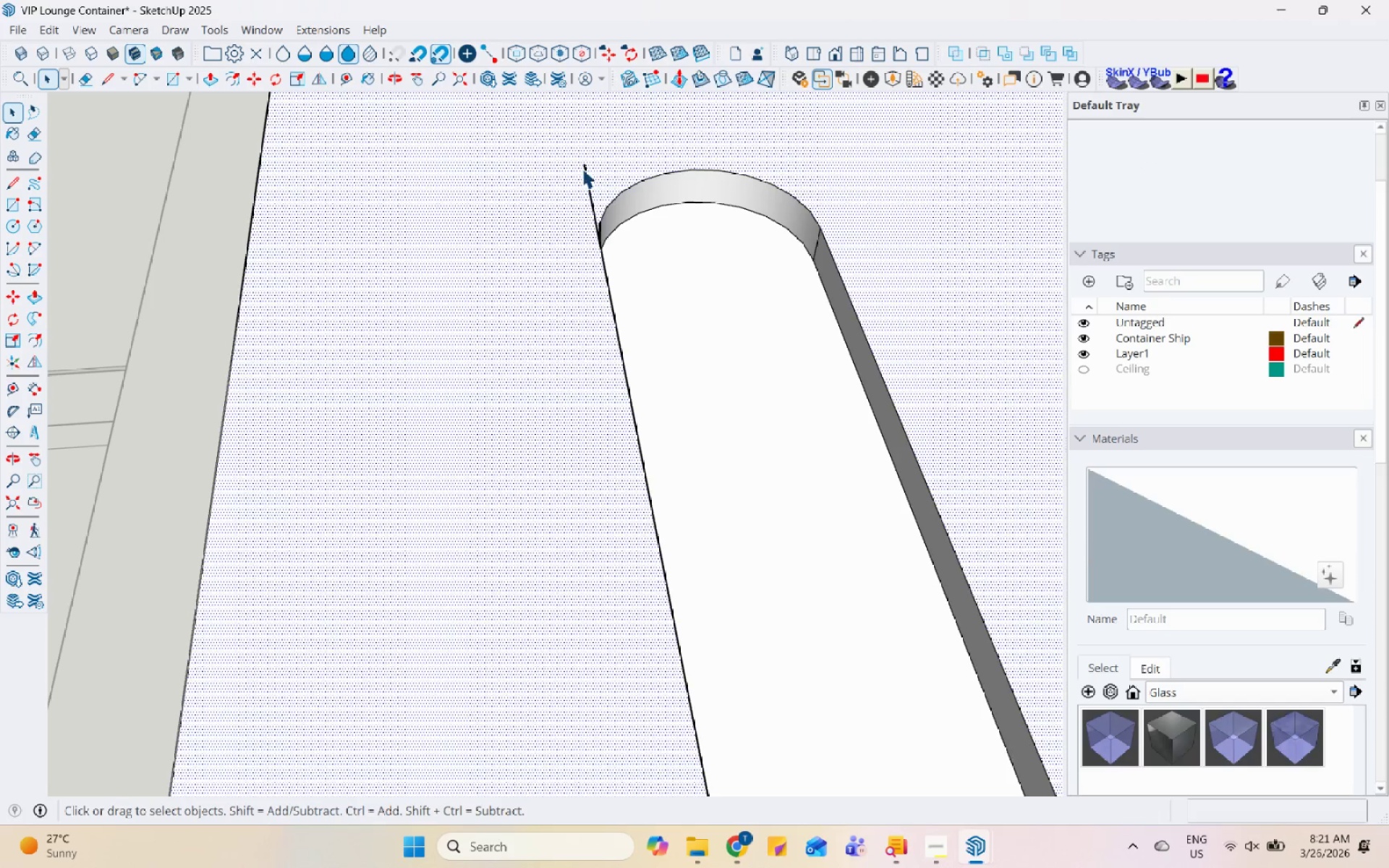 
right_click([582, 169])
 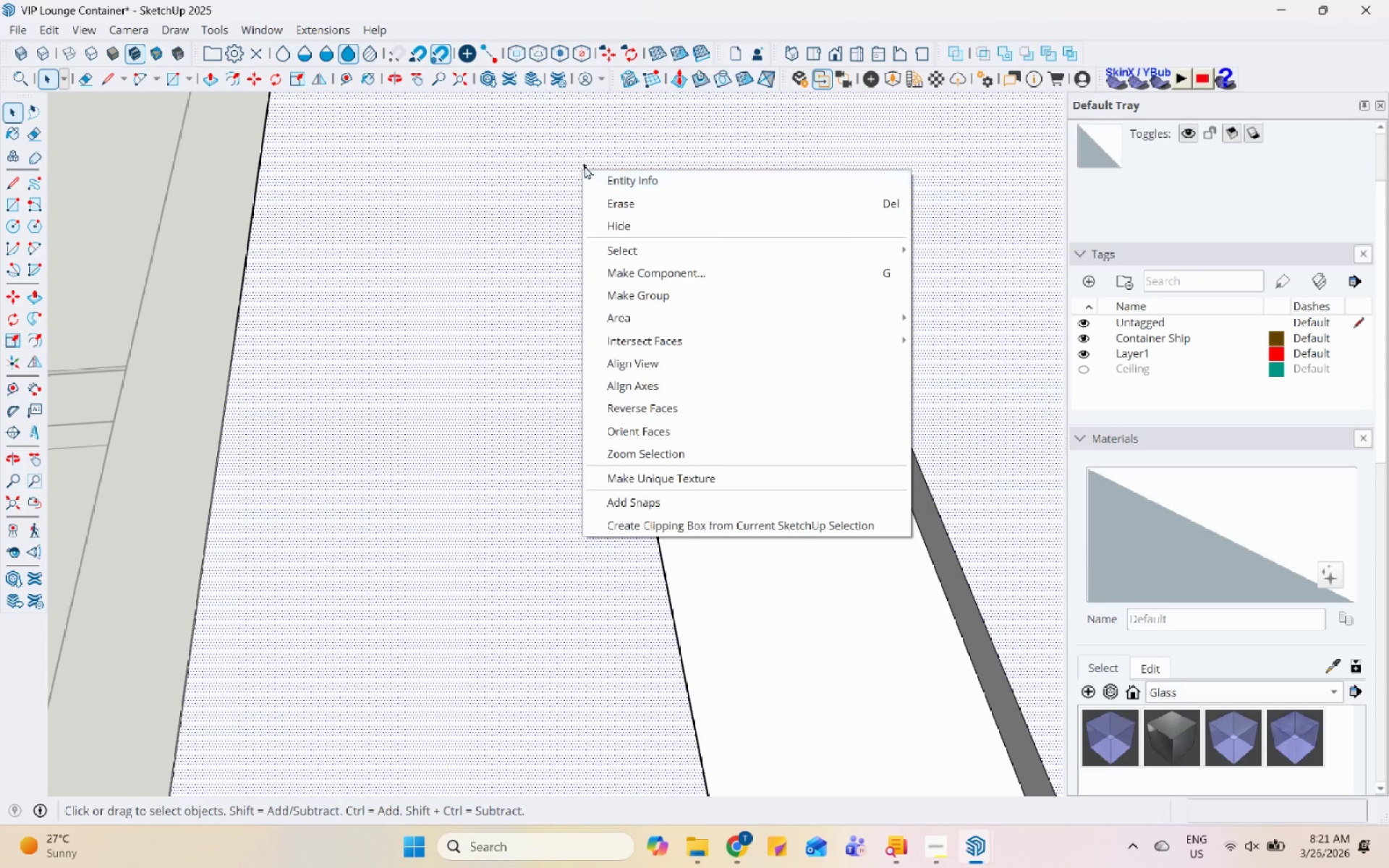 
left_click([584, 163])
 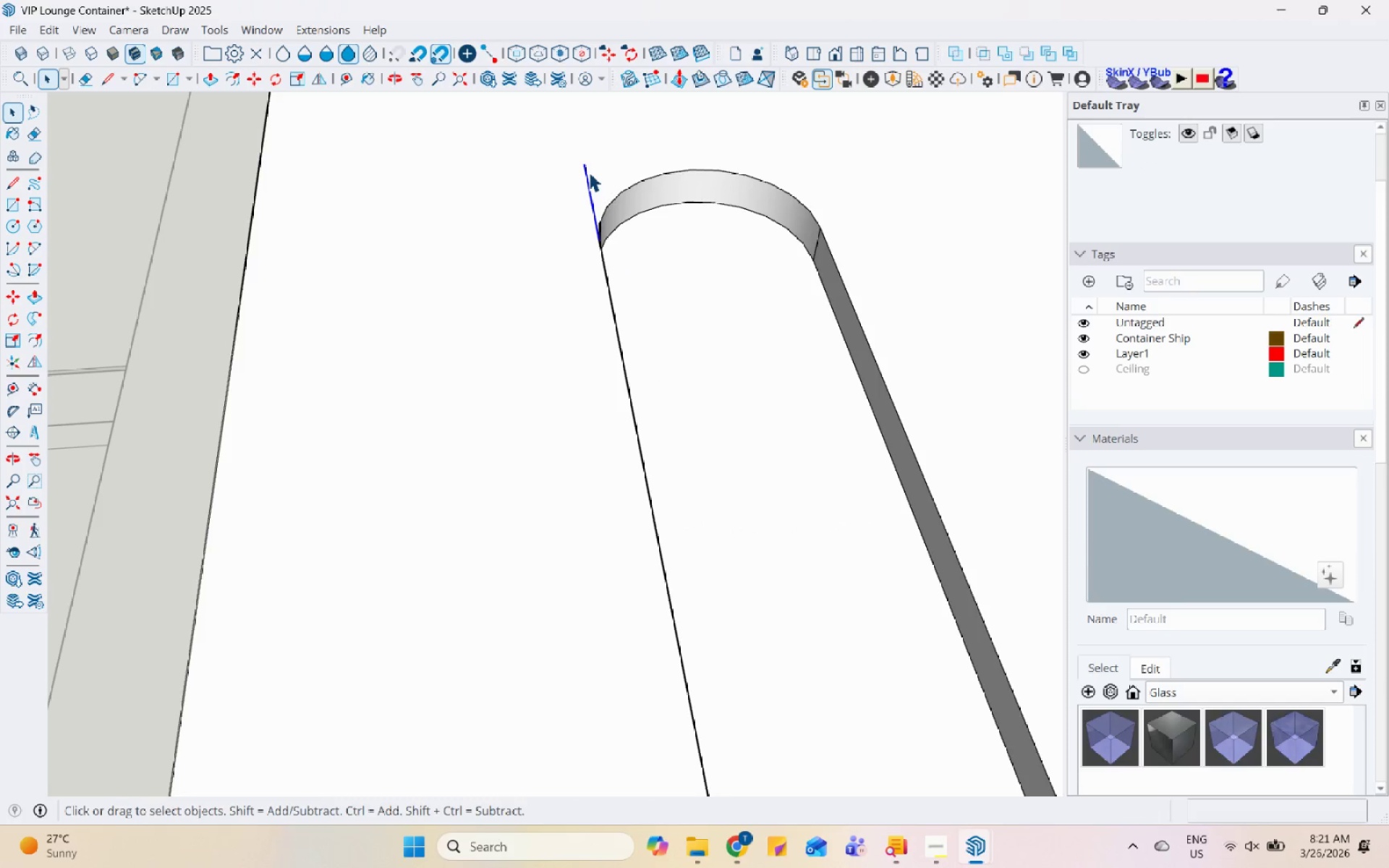 
right_click([589, 172])
 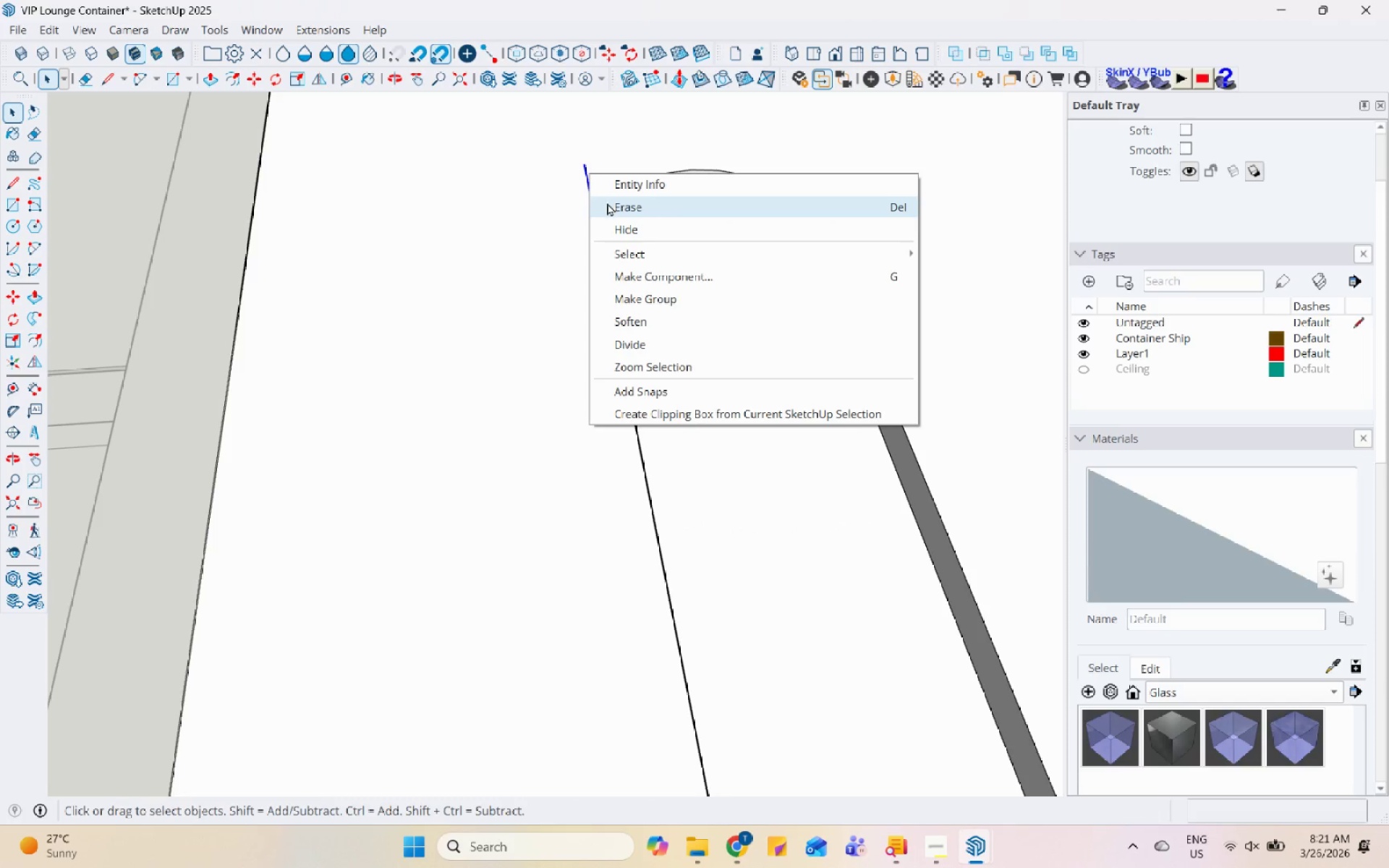 
scroll: coordinate [443, 316], scroll_direction: down, amount: 20.0
 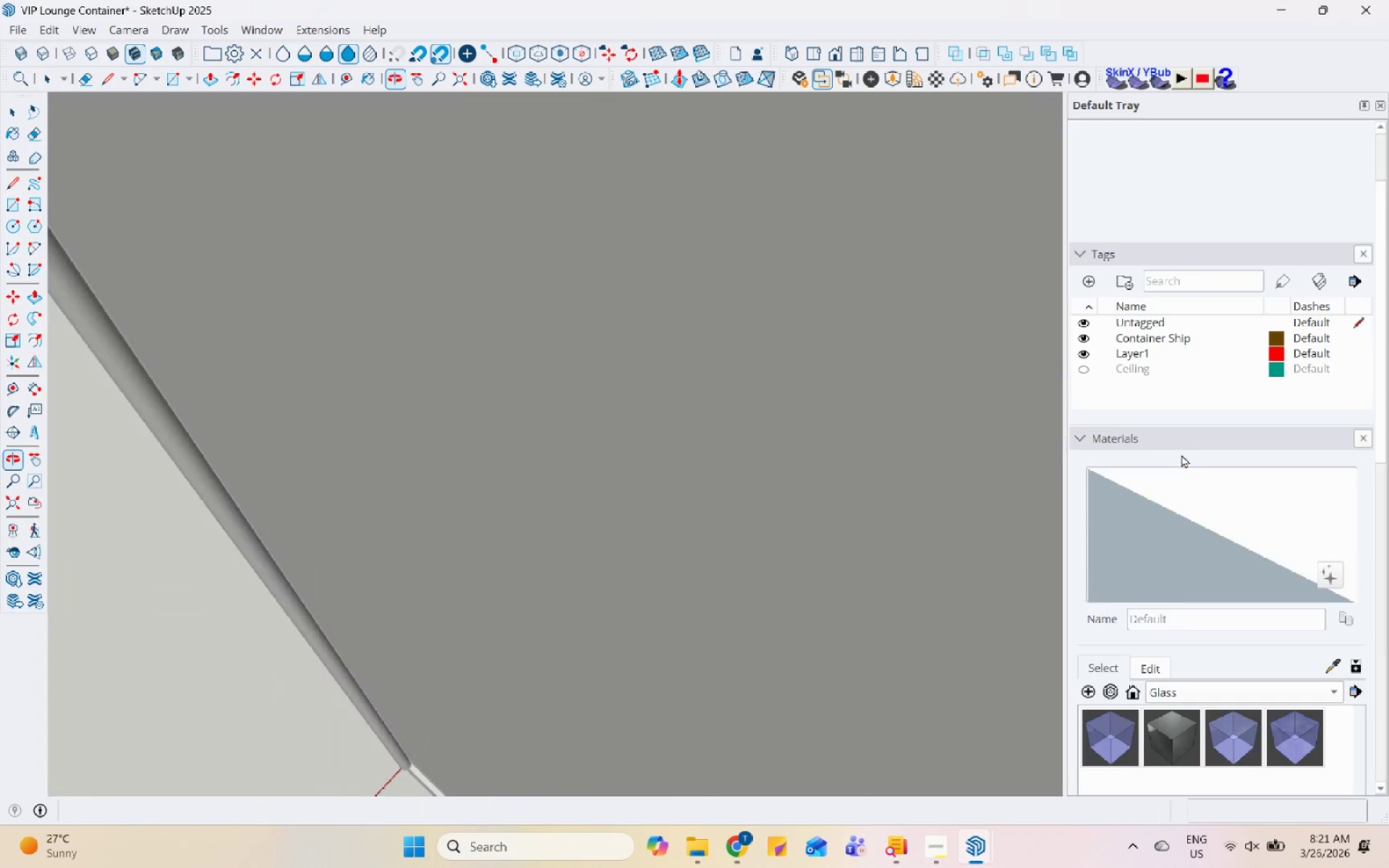 
scroll: coordinate [431, 426], scroll_direction: none, amount: 0.0
 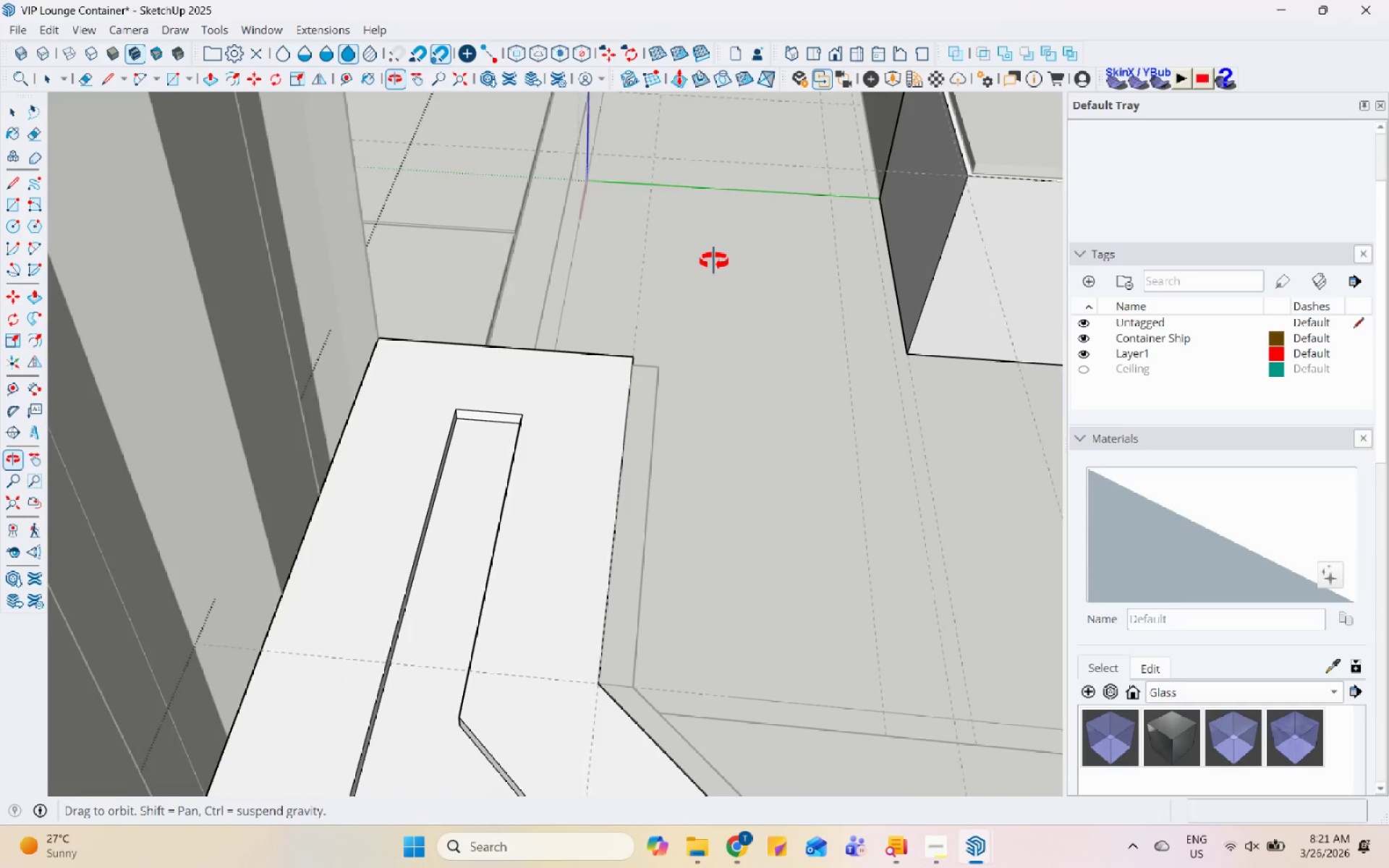 
scroll: coordinate [543, 455], scroll_direction: up, amount: 5.0
 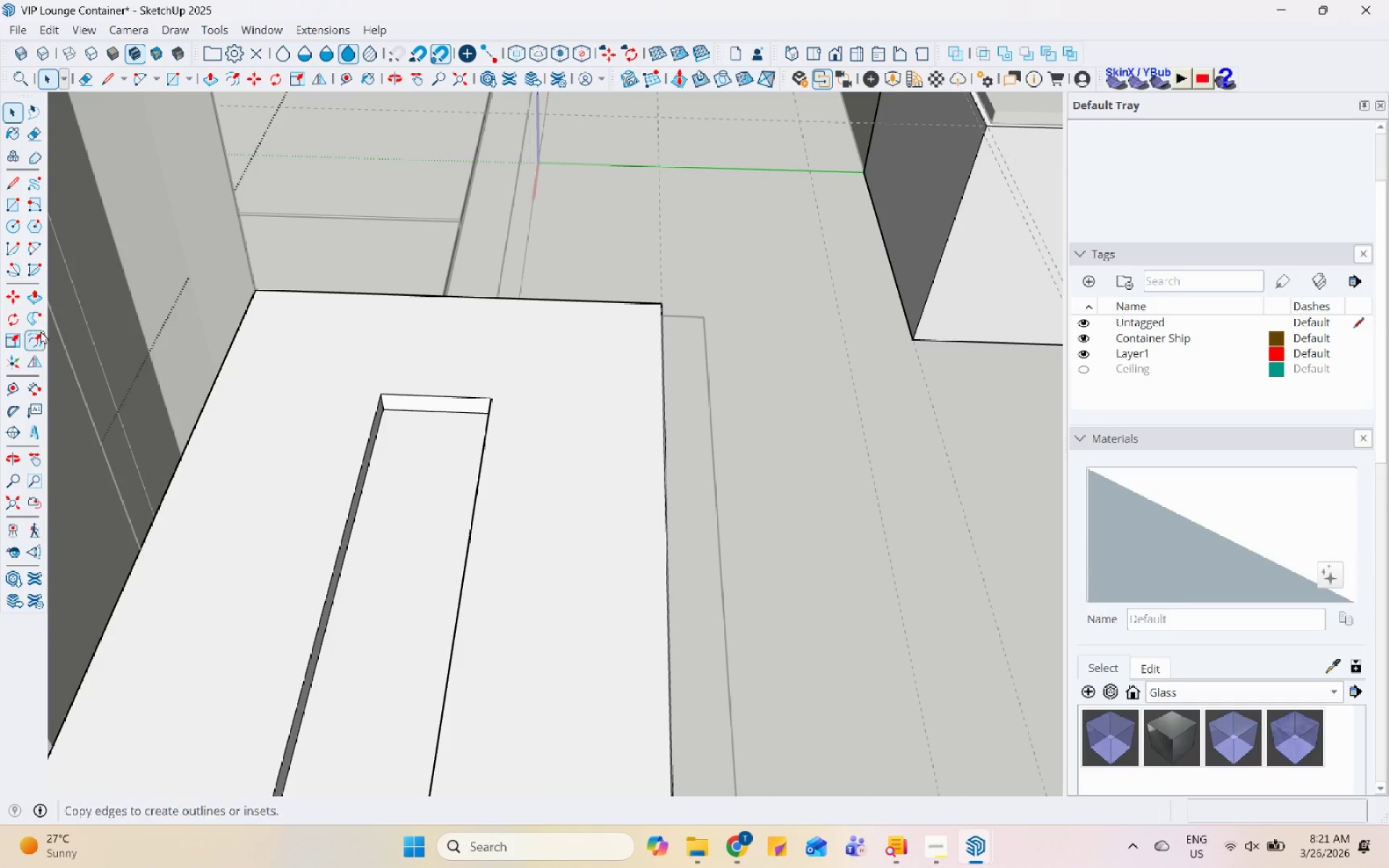 
left_click([28, 258])
 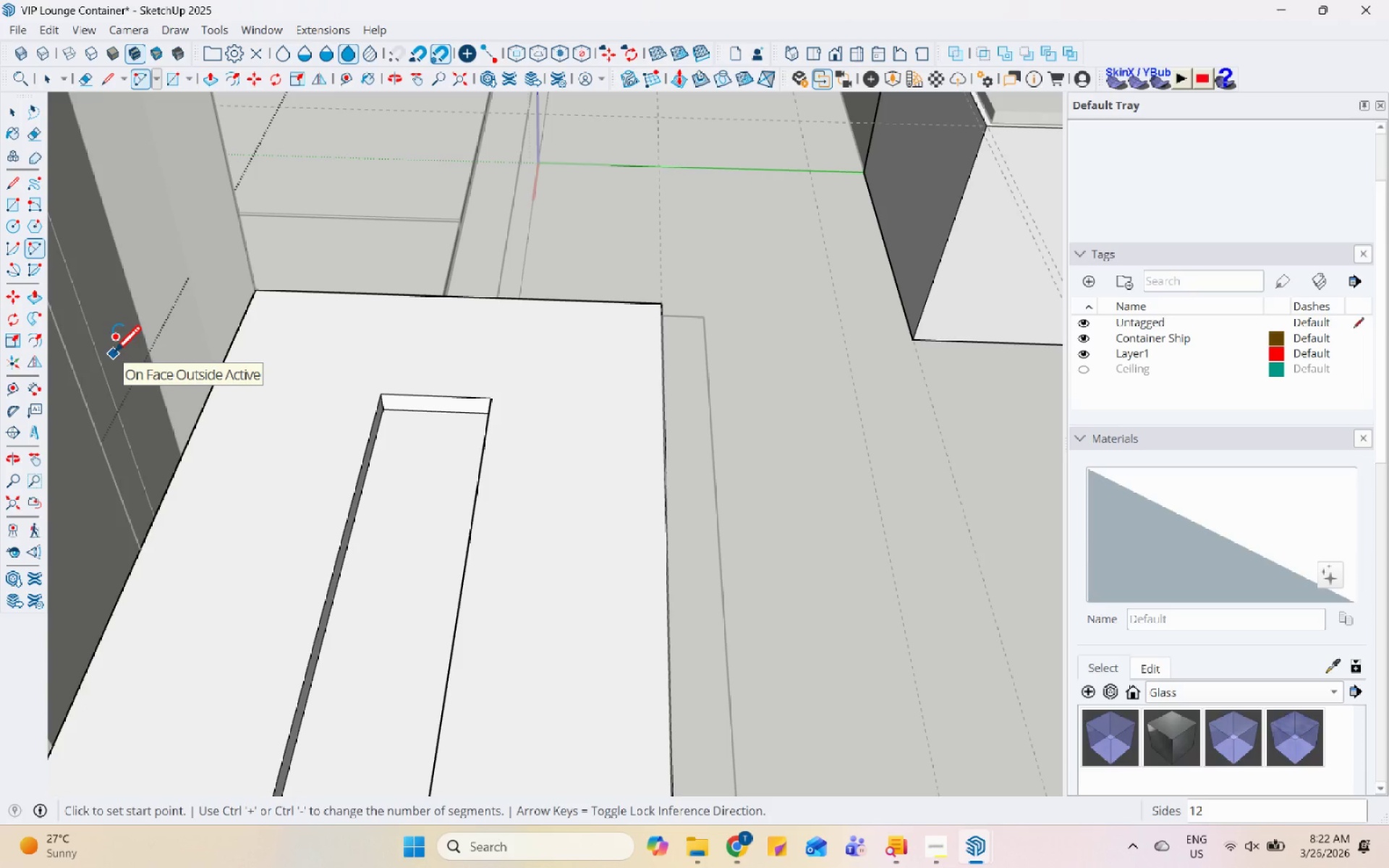 
wait(15.54)
 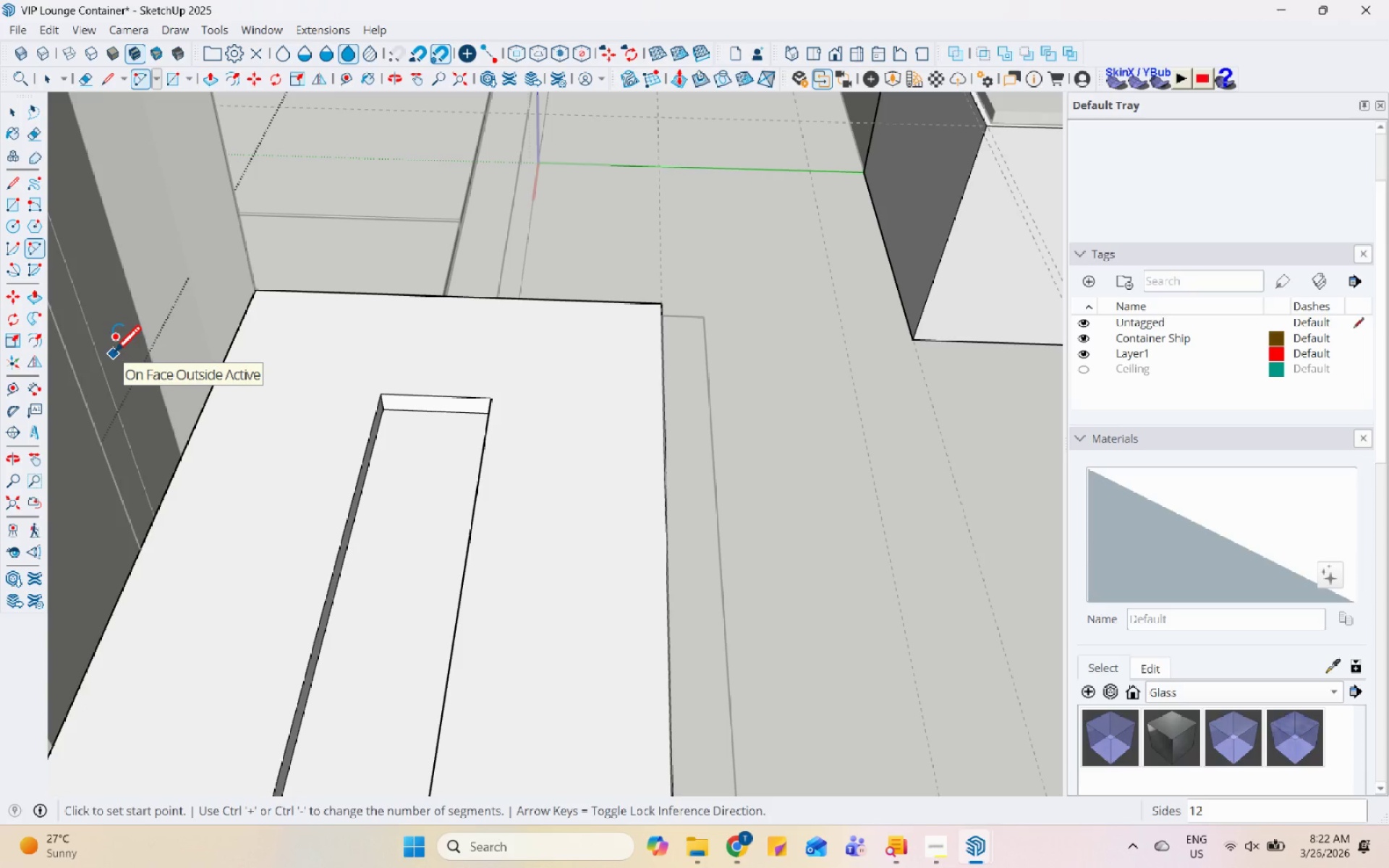 
mouse_move([420, 430])
 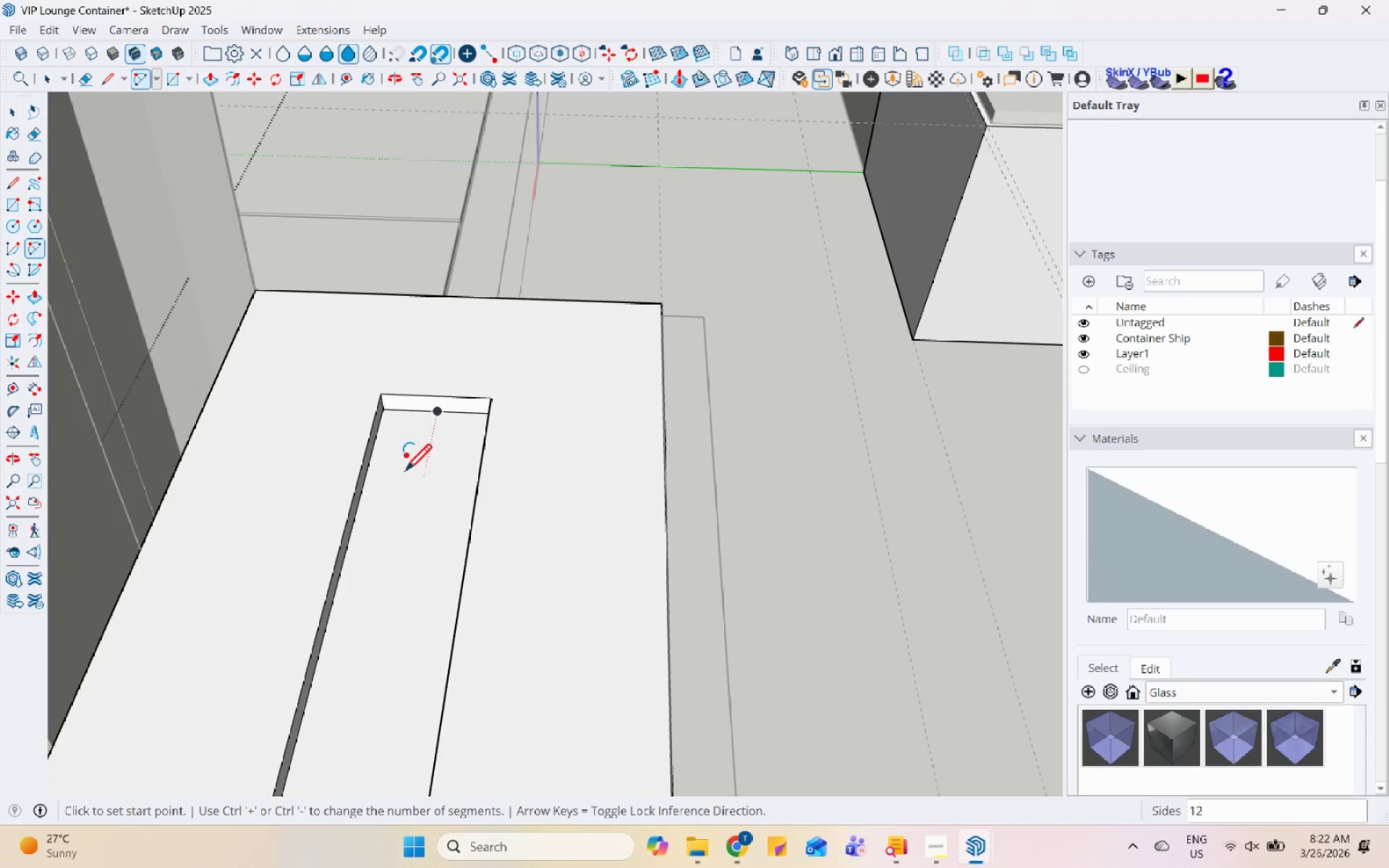 
scroll: coordinate [365, 469], scroll_direction: up, amount: 5.0
 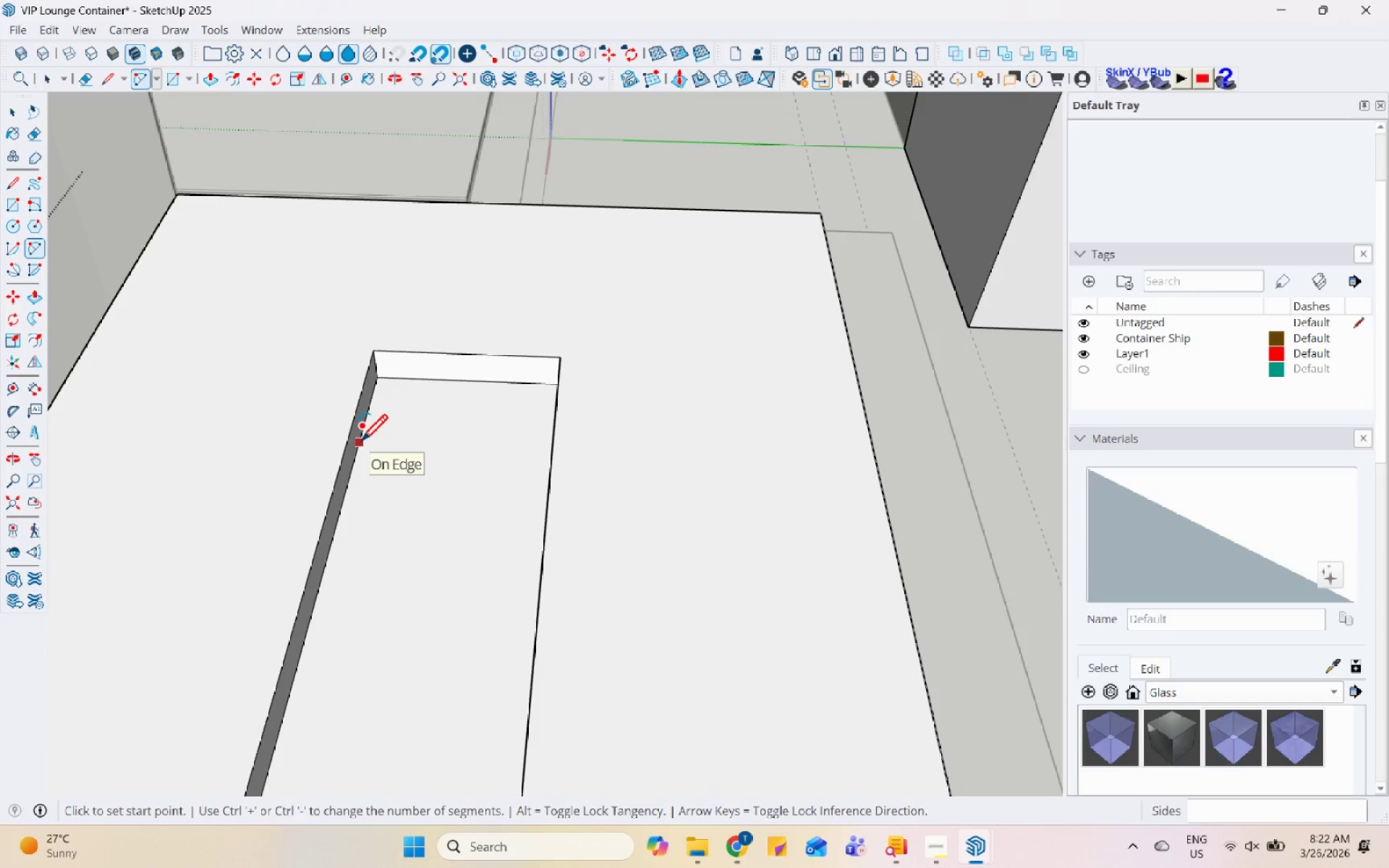 
left_click([360, 443])
 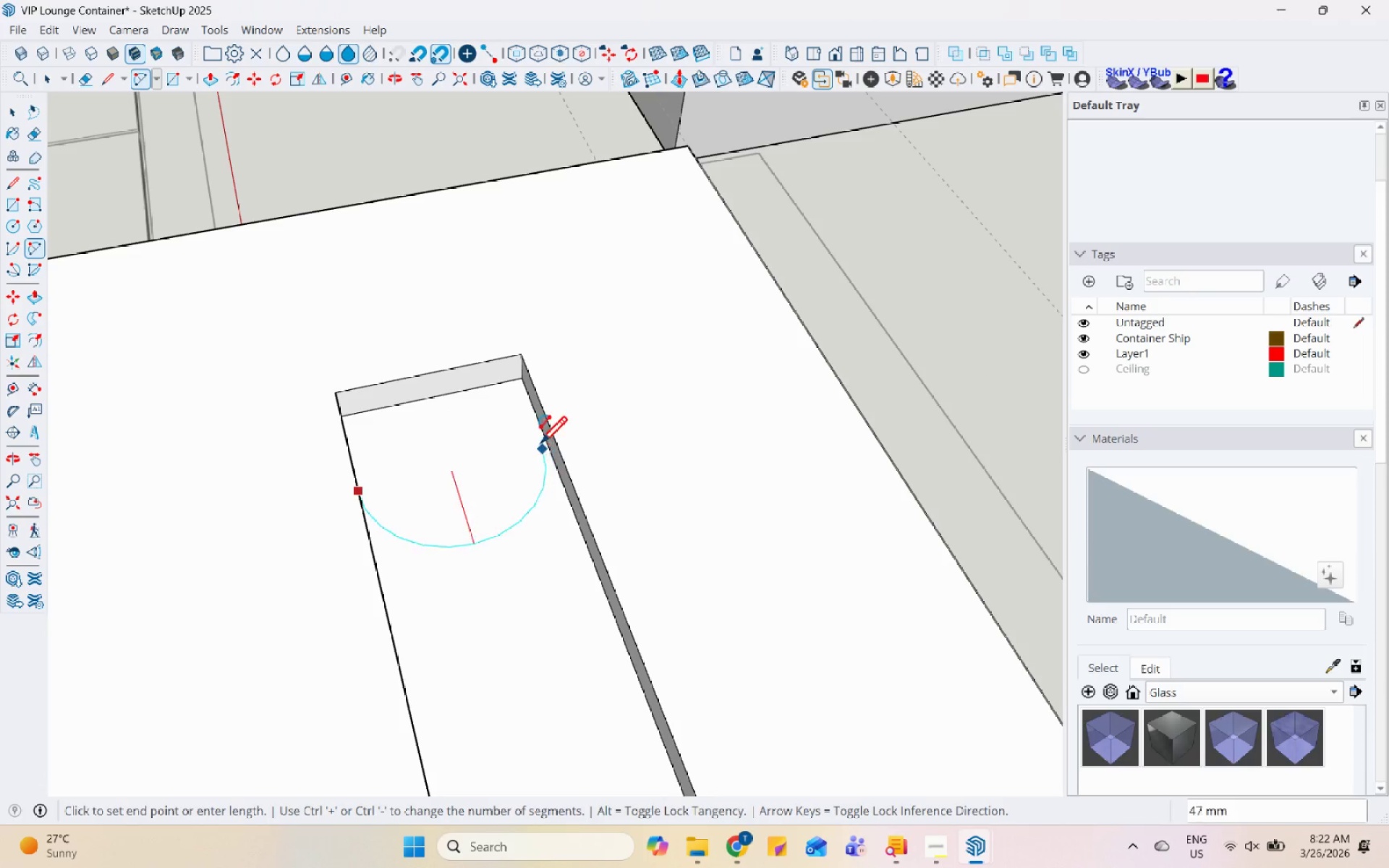 
left_click([548, 446])
 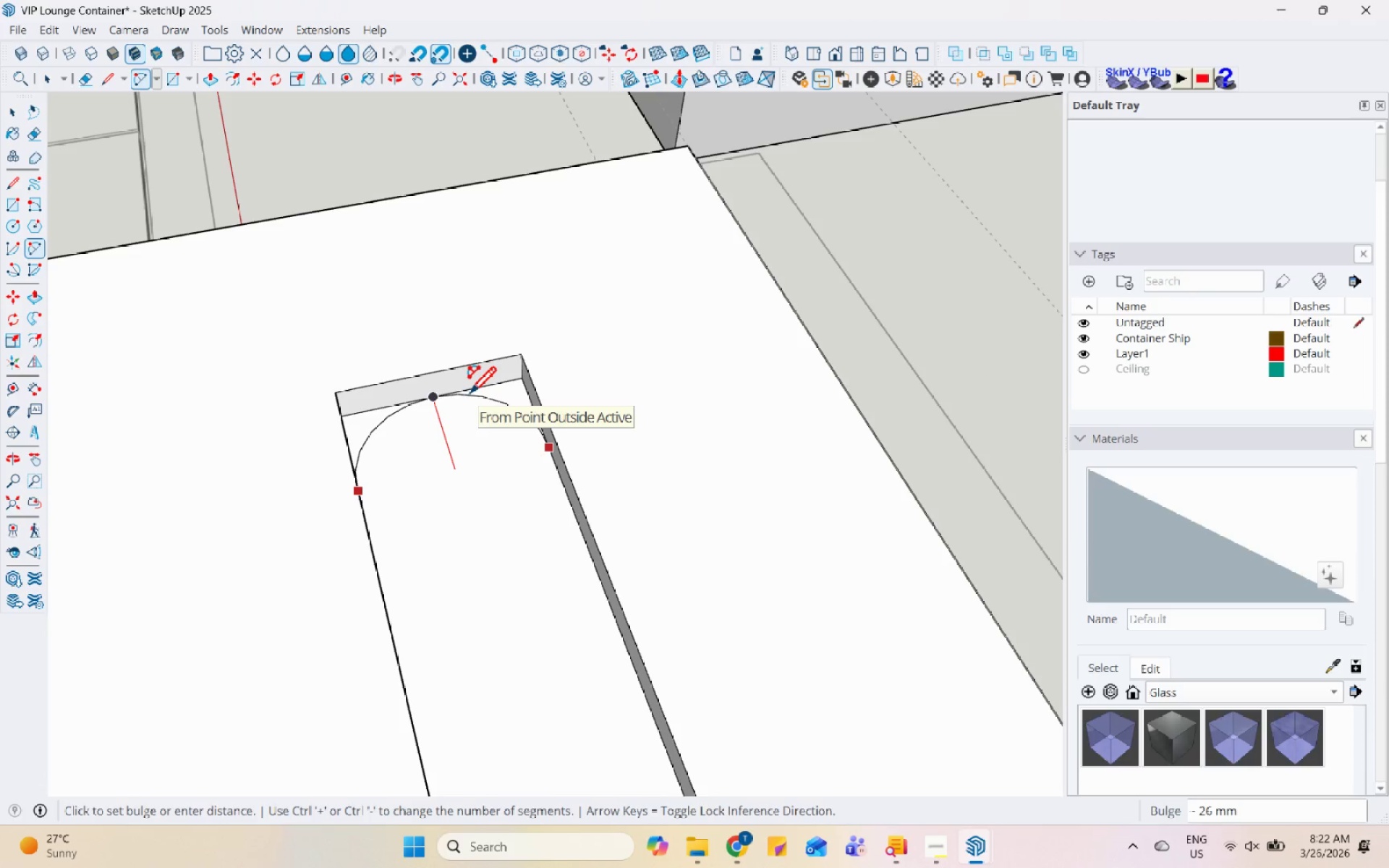 
key(Escape)
 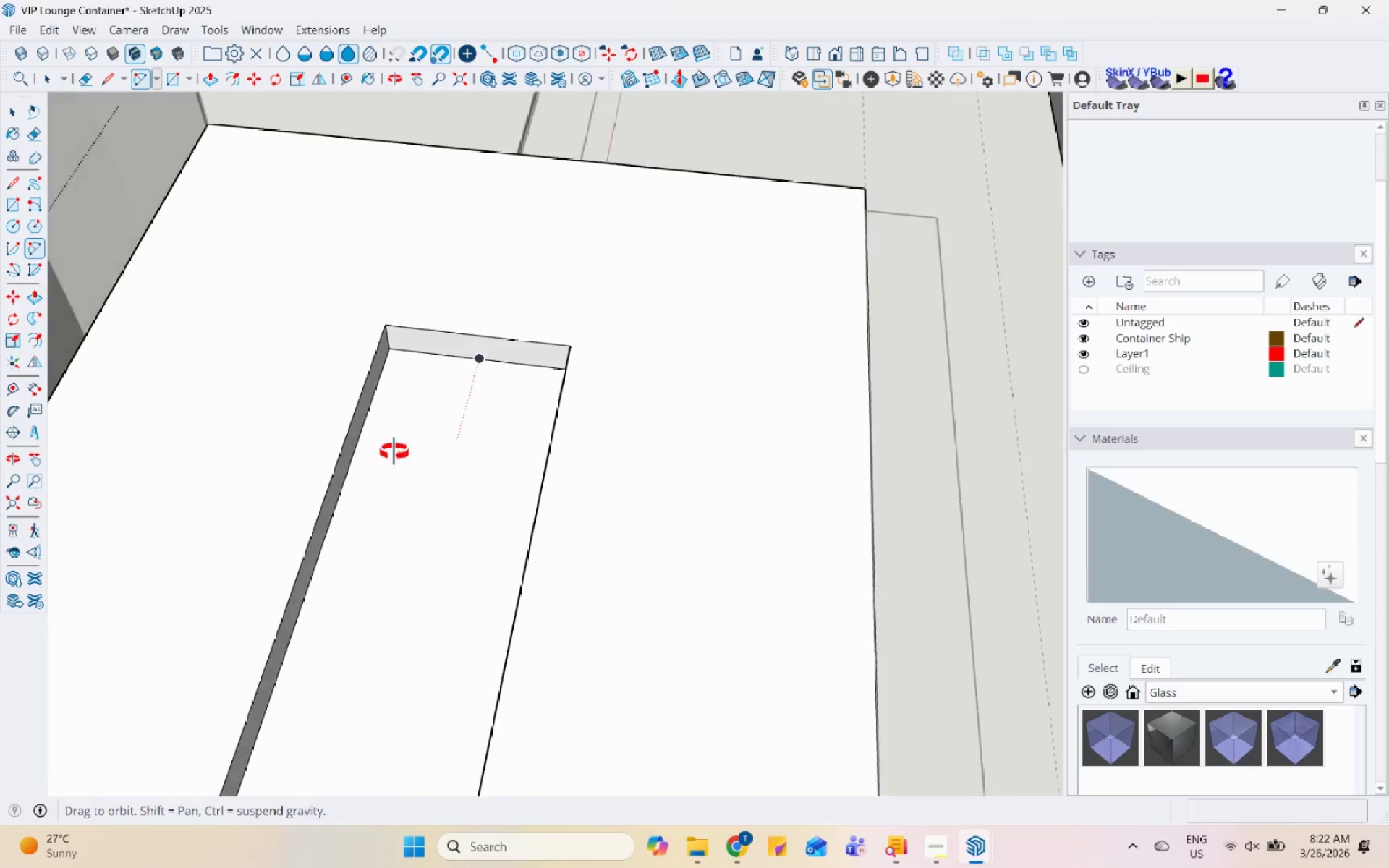 
scroll: coordinate [383, 429], scroll_direction: up, amount: 1.0
 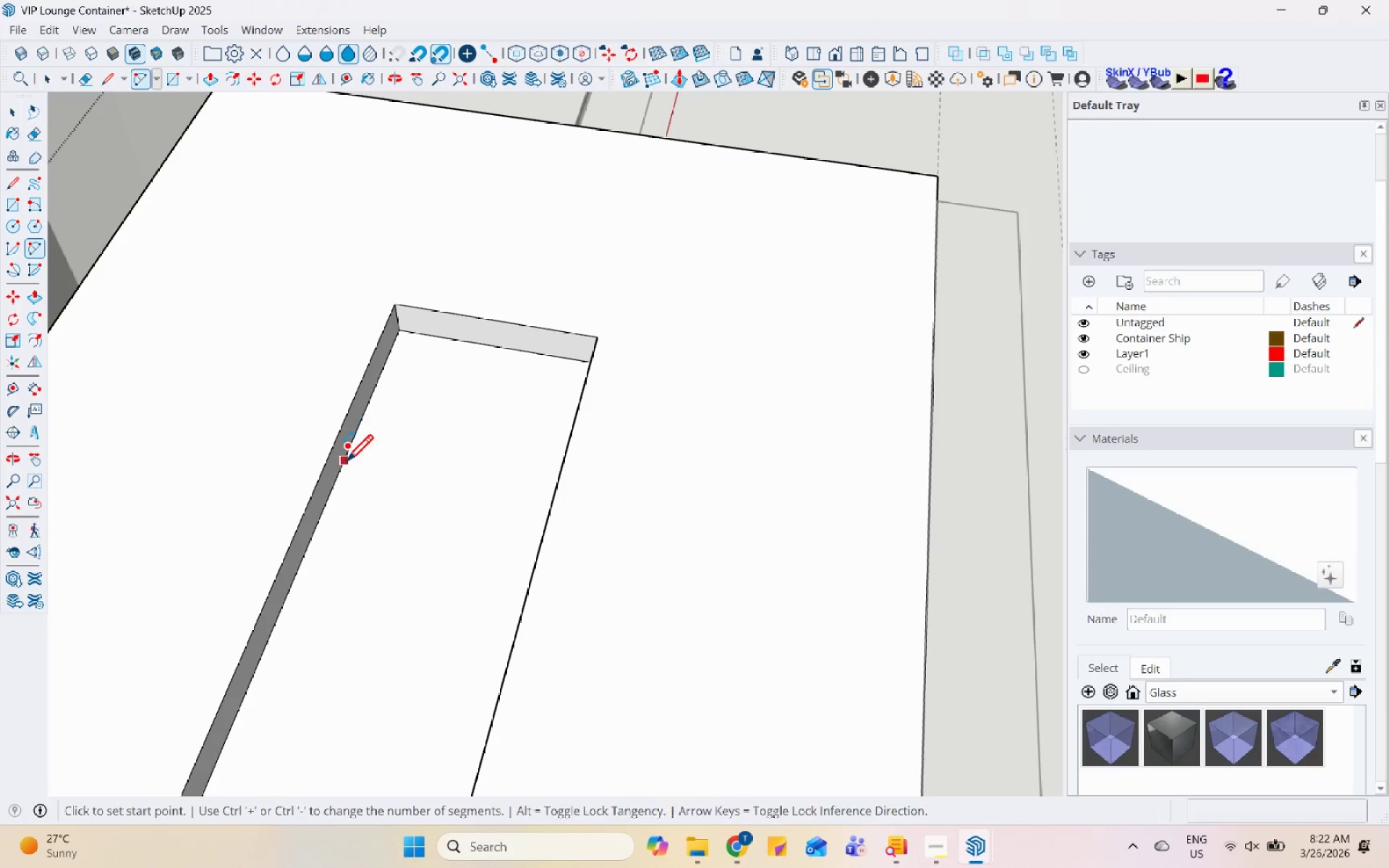 
left_click([346, 464])
 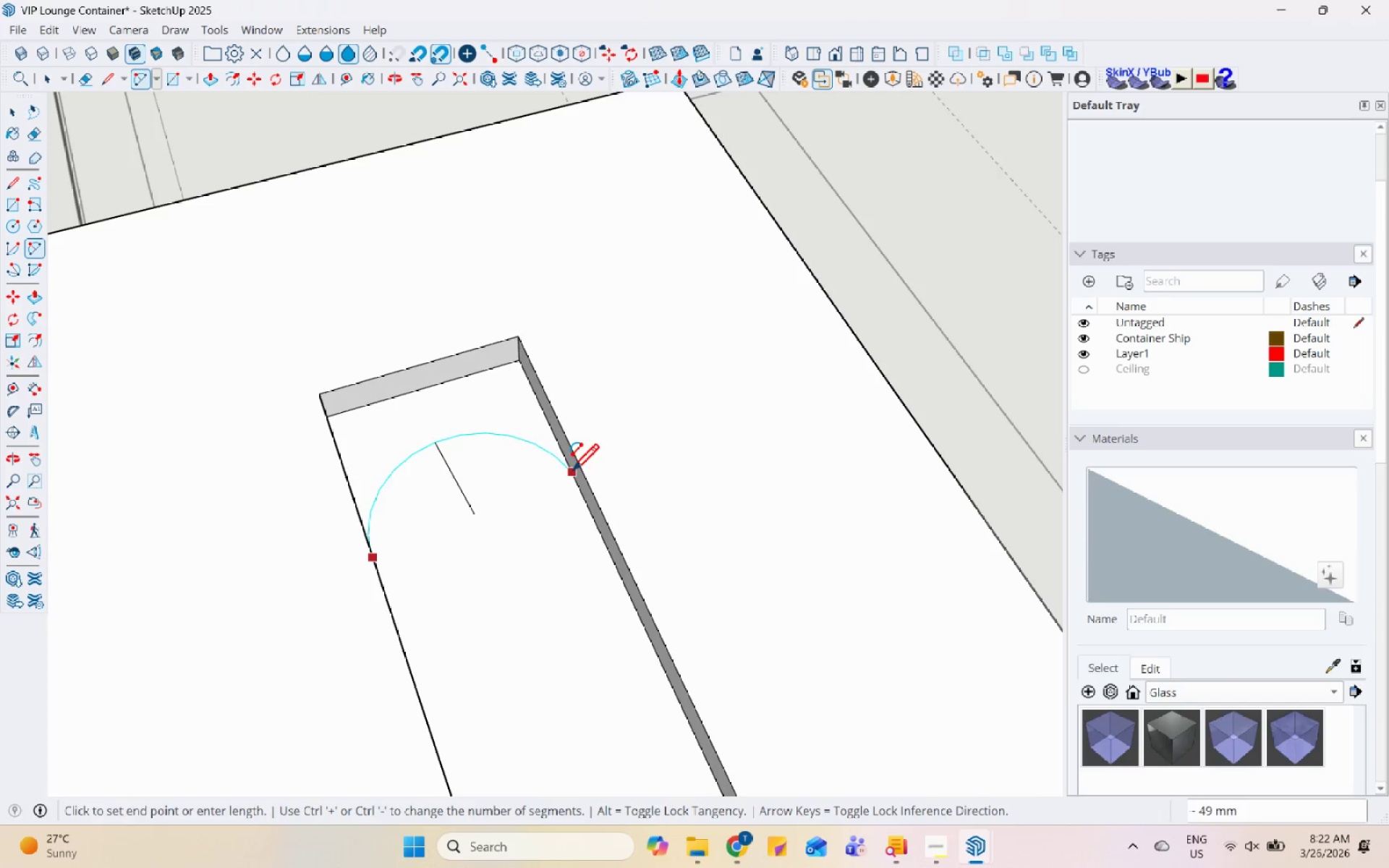 
left_click([577, 487])
 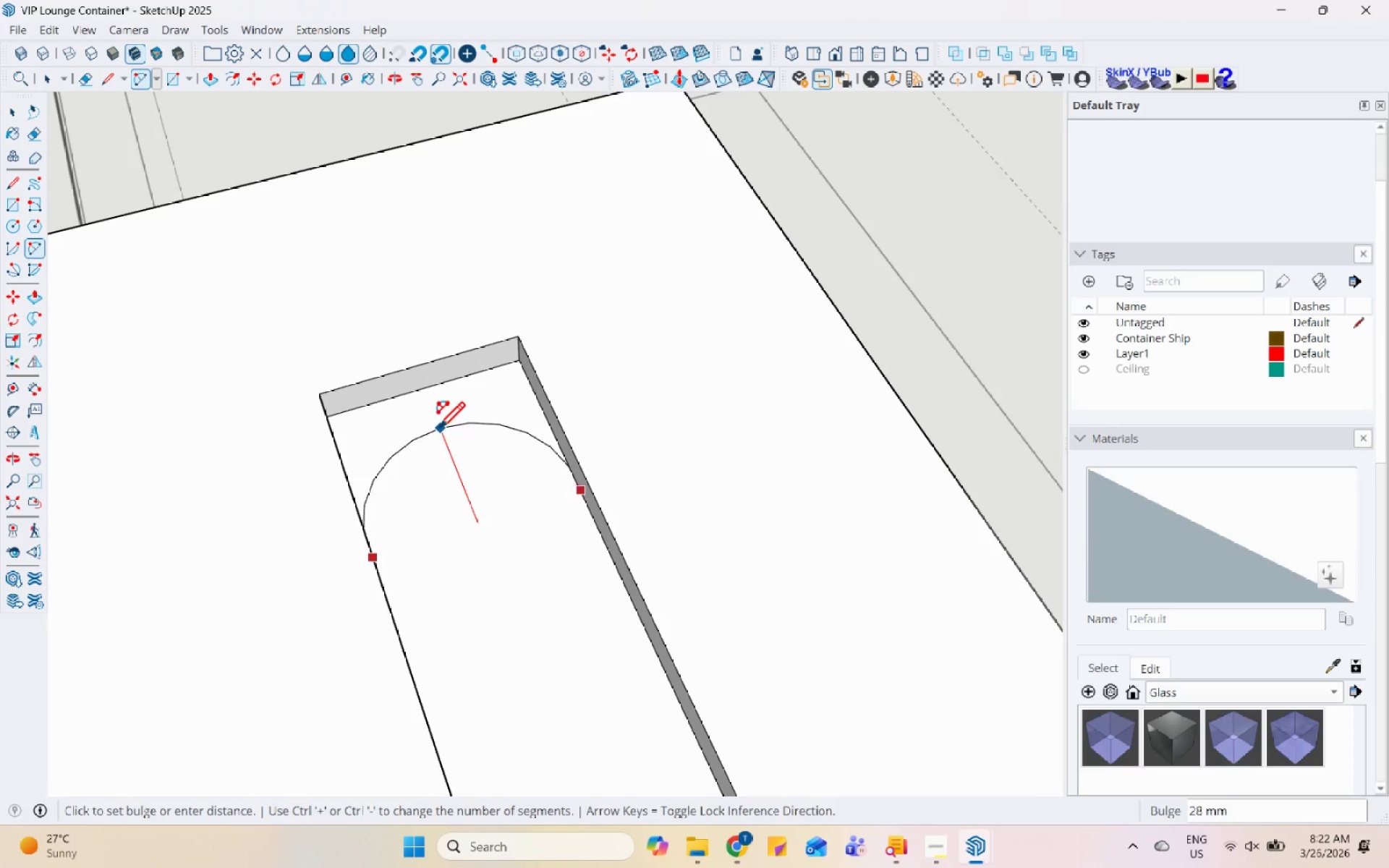 
wait(11.67)
 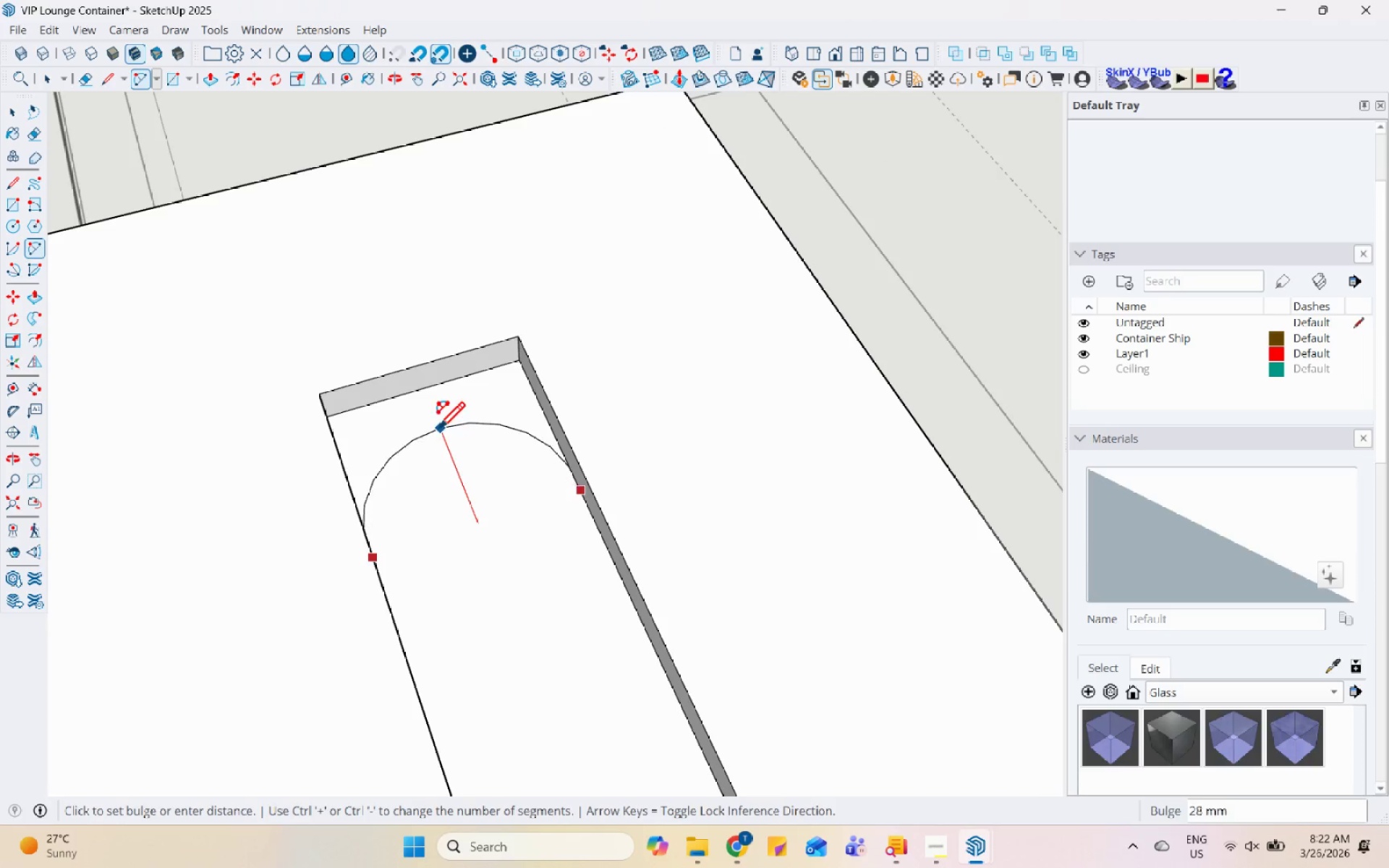 
left_click([448, 409])
 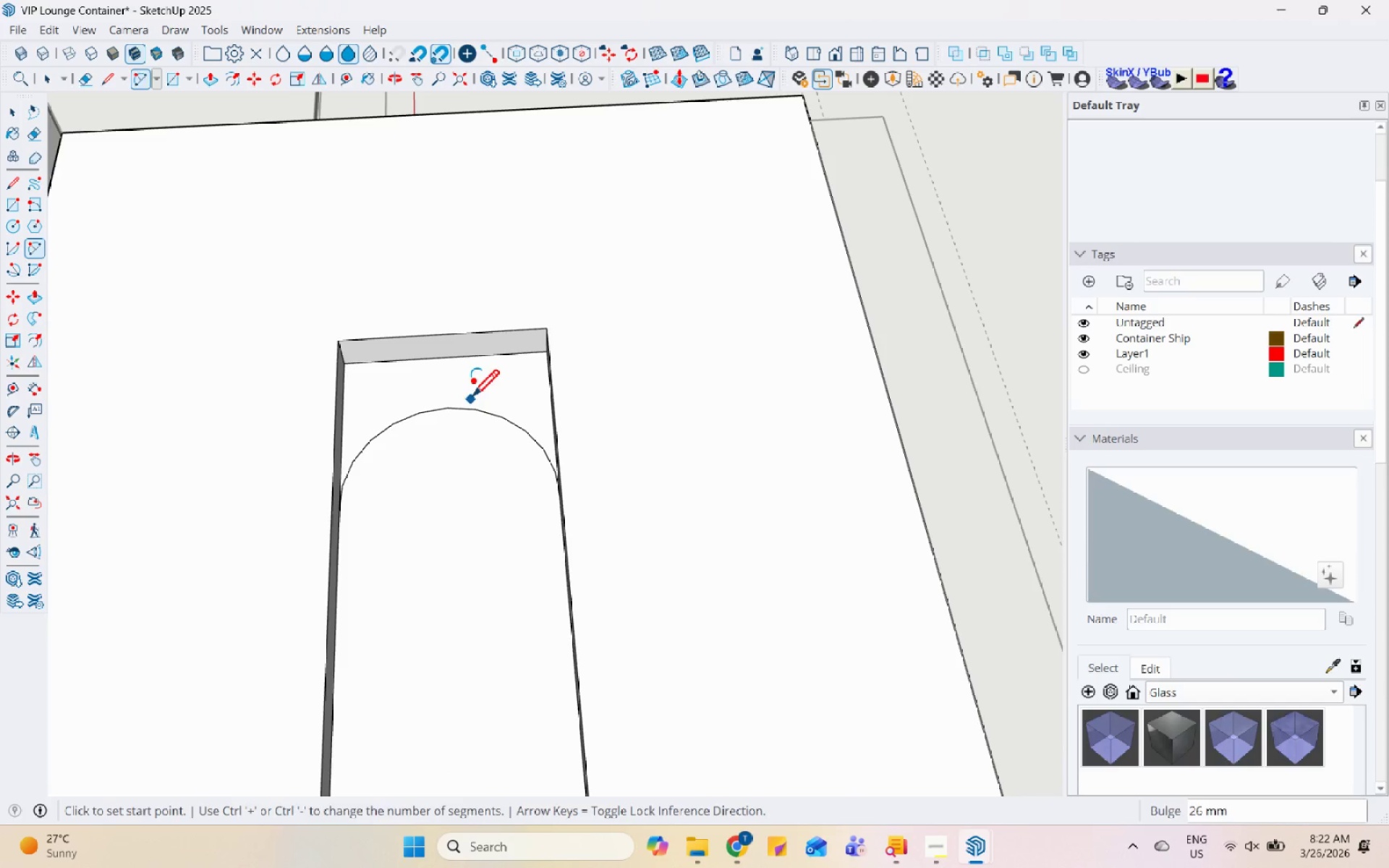 
key(Space)
 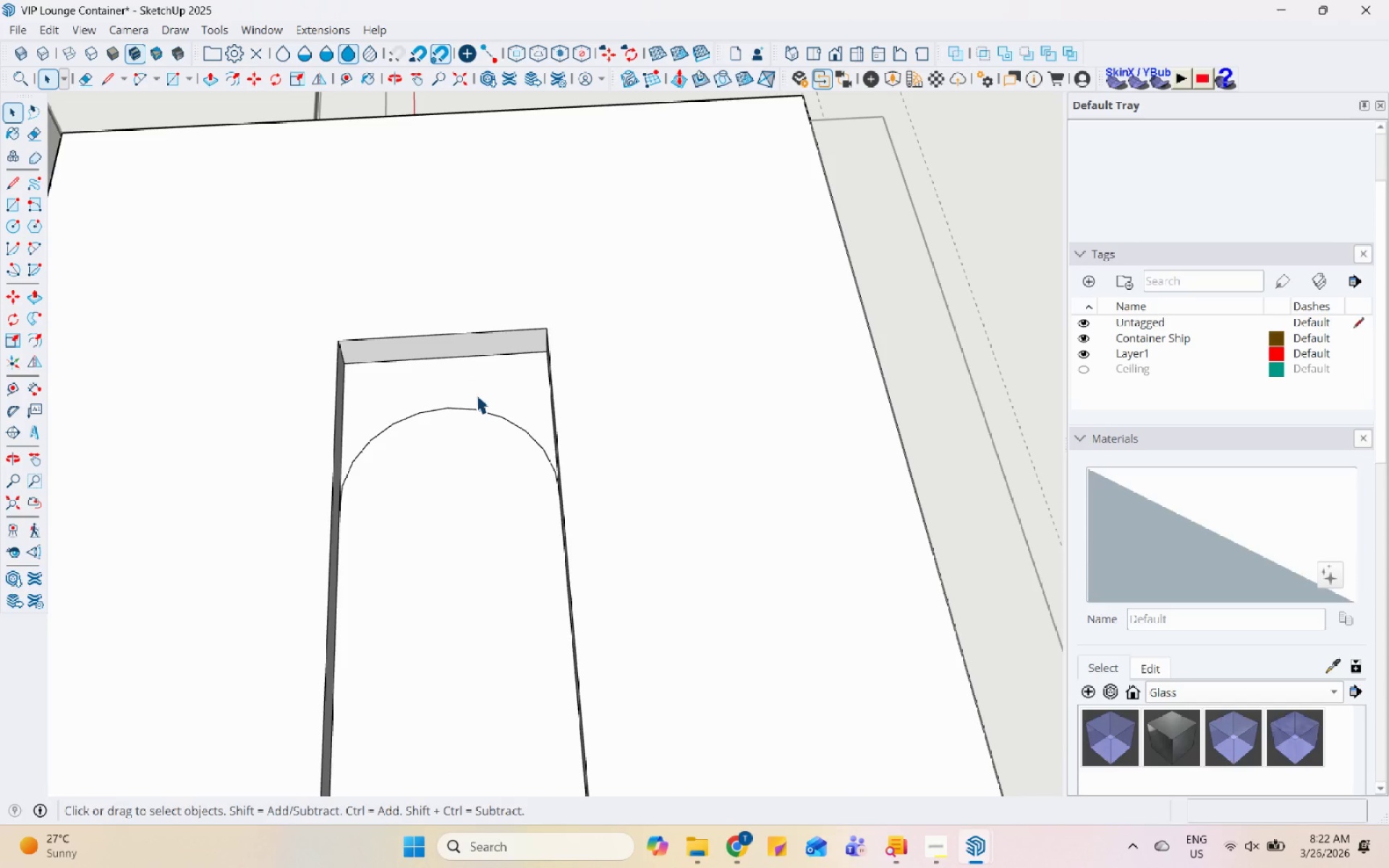 
left_click([476, 394])
 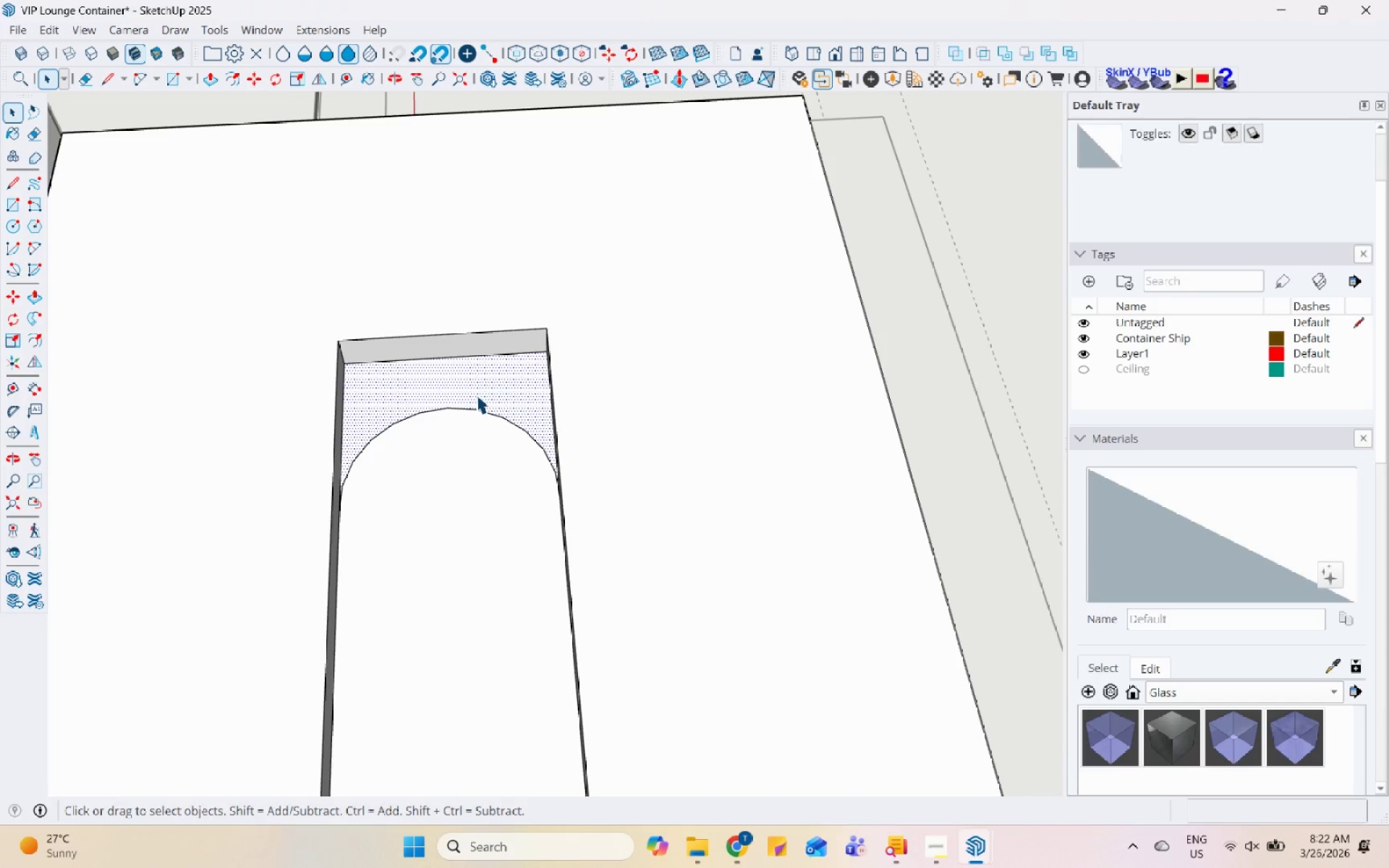 
key(P)
 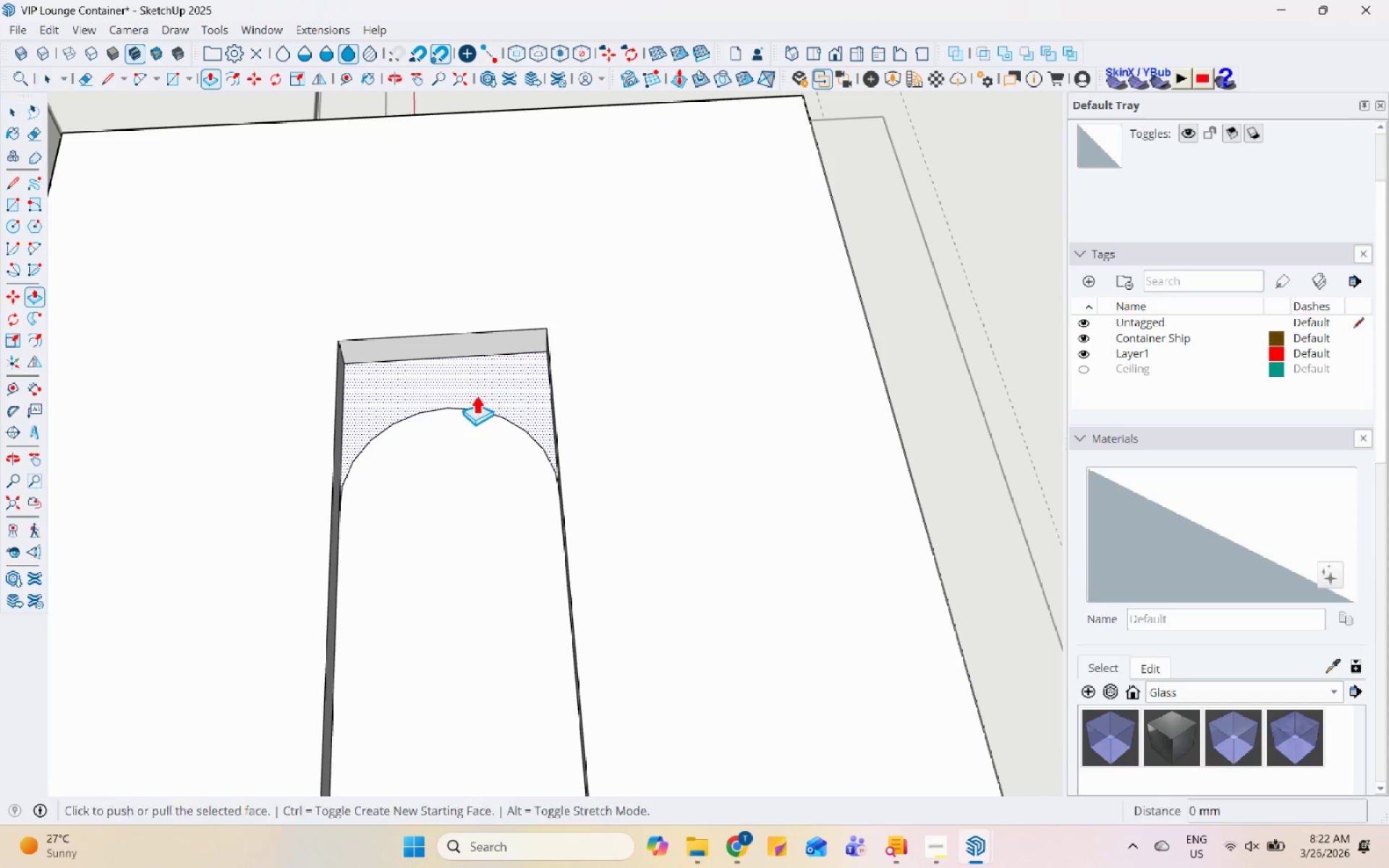 
left_click([476, 394])
 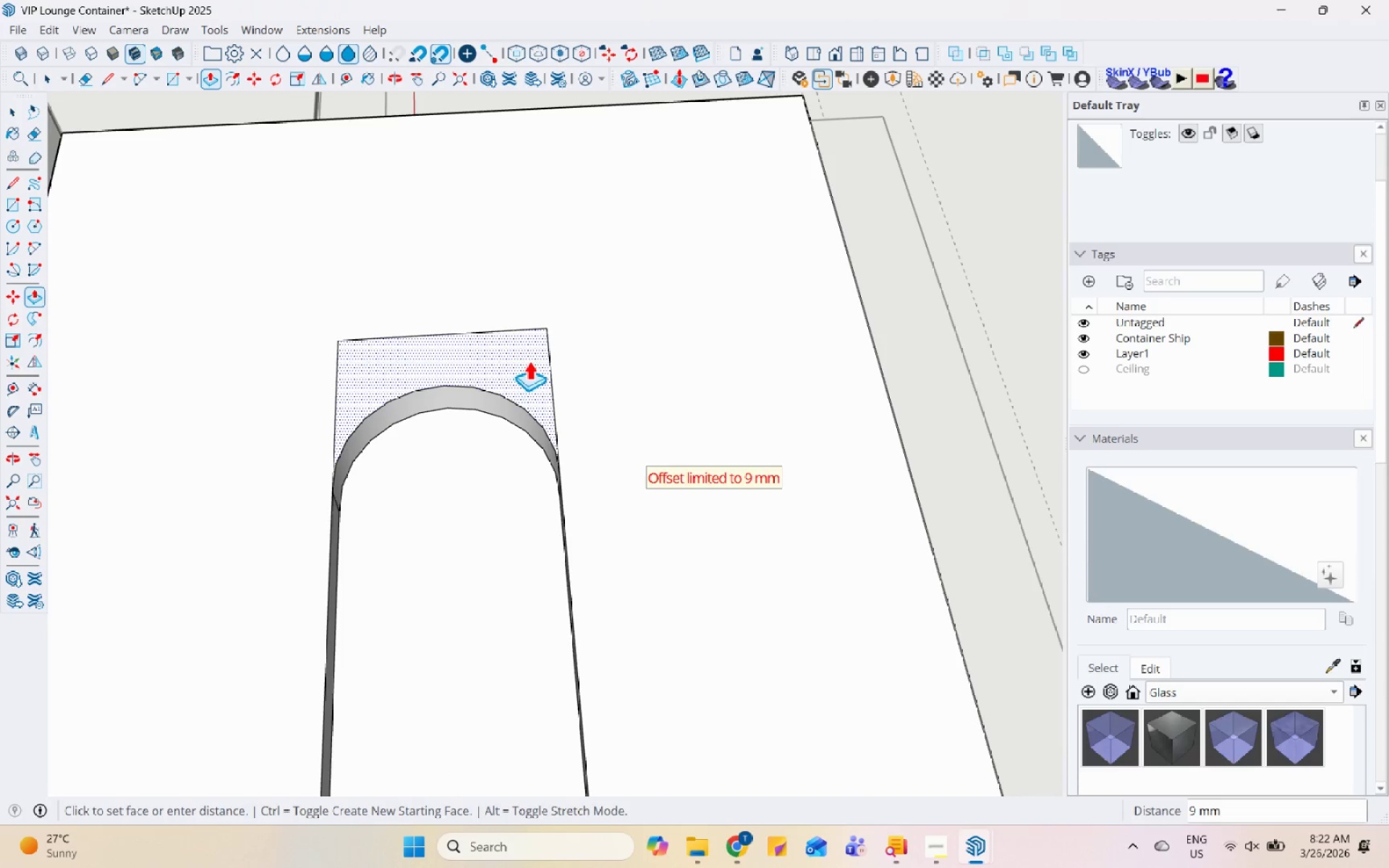 
left_click([532, 359])
 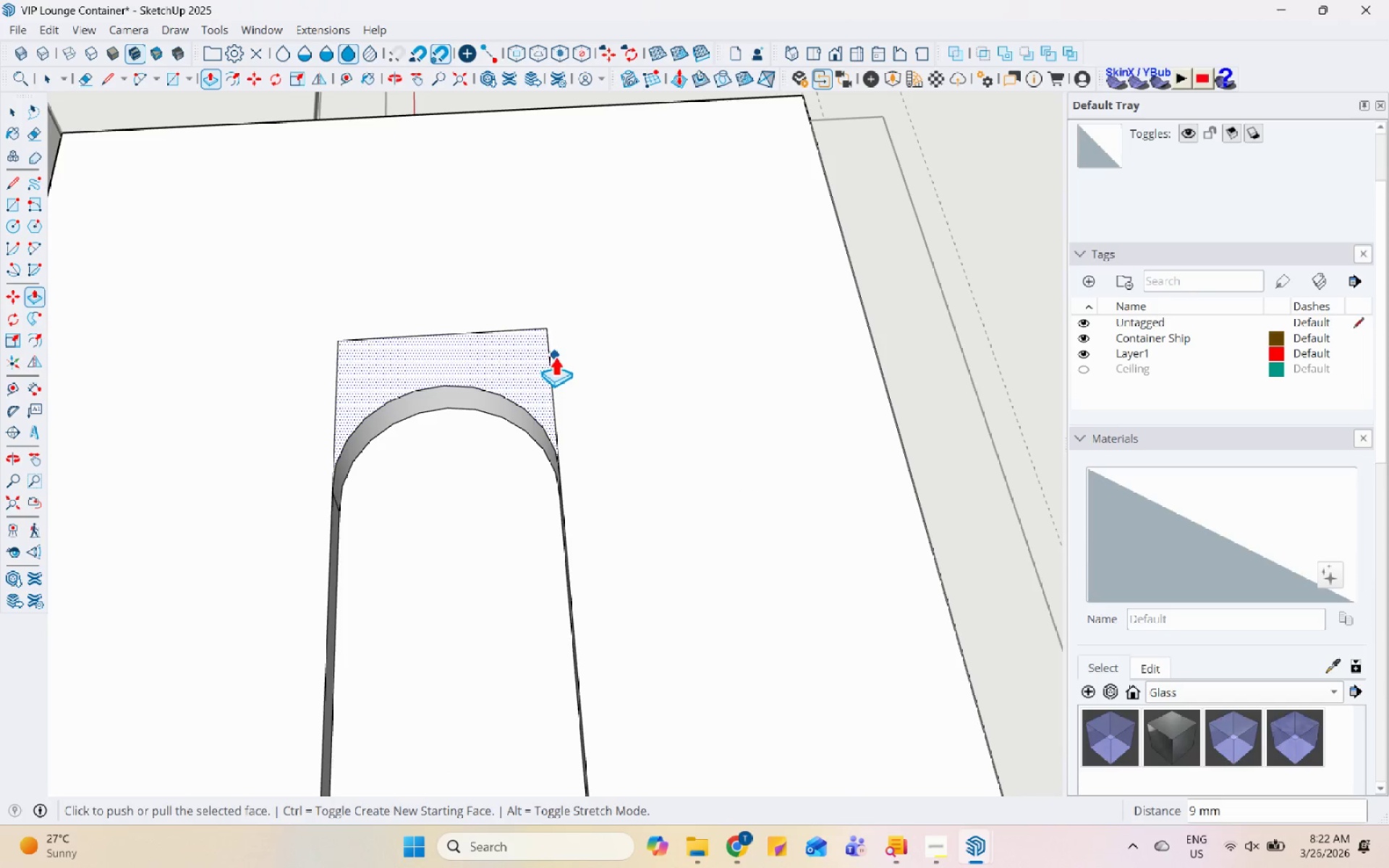 
left_click([556, 355])
 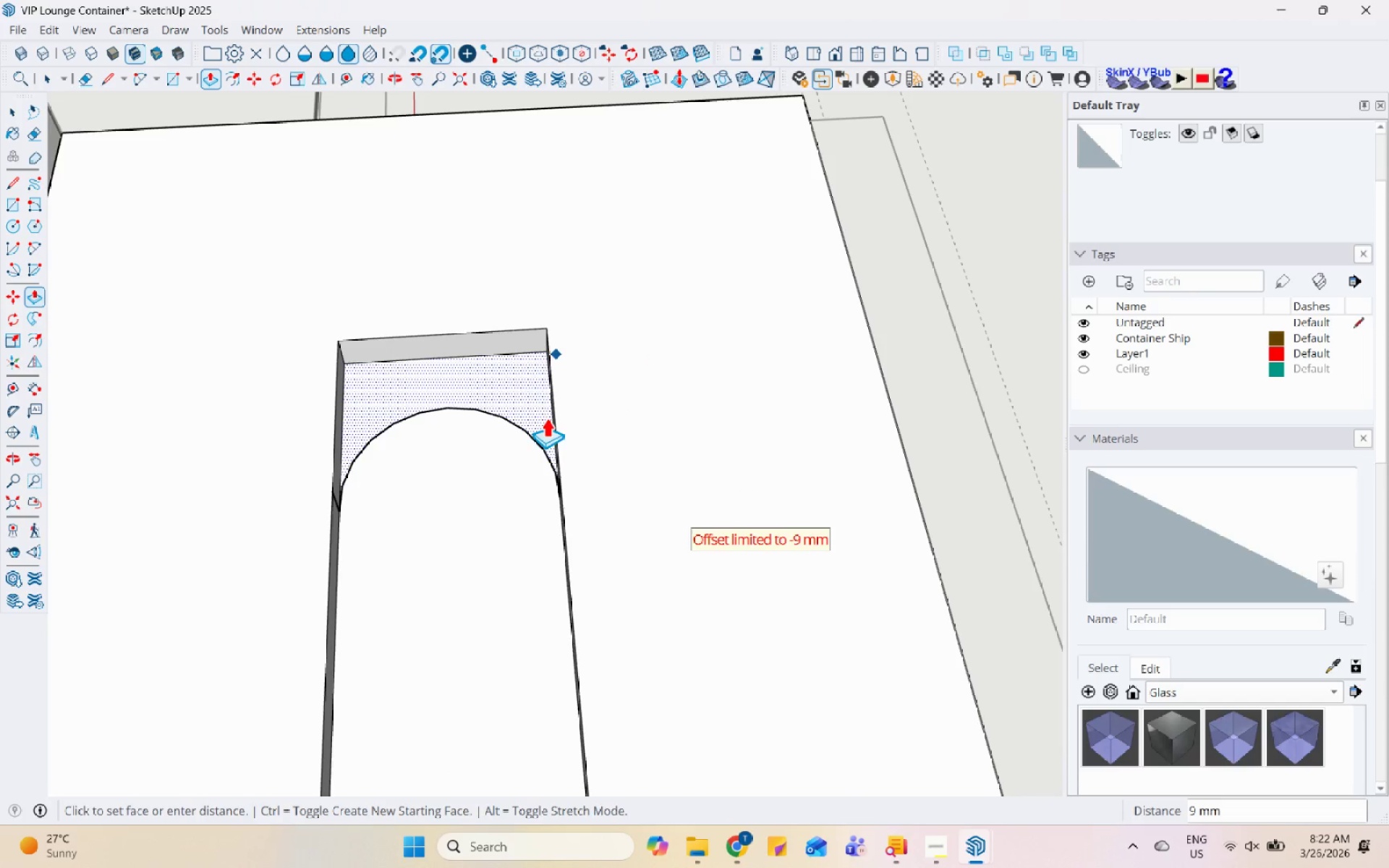 
left_click([555, 404])
 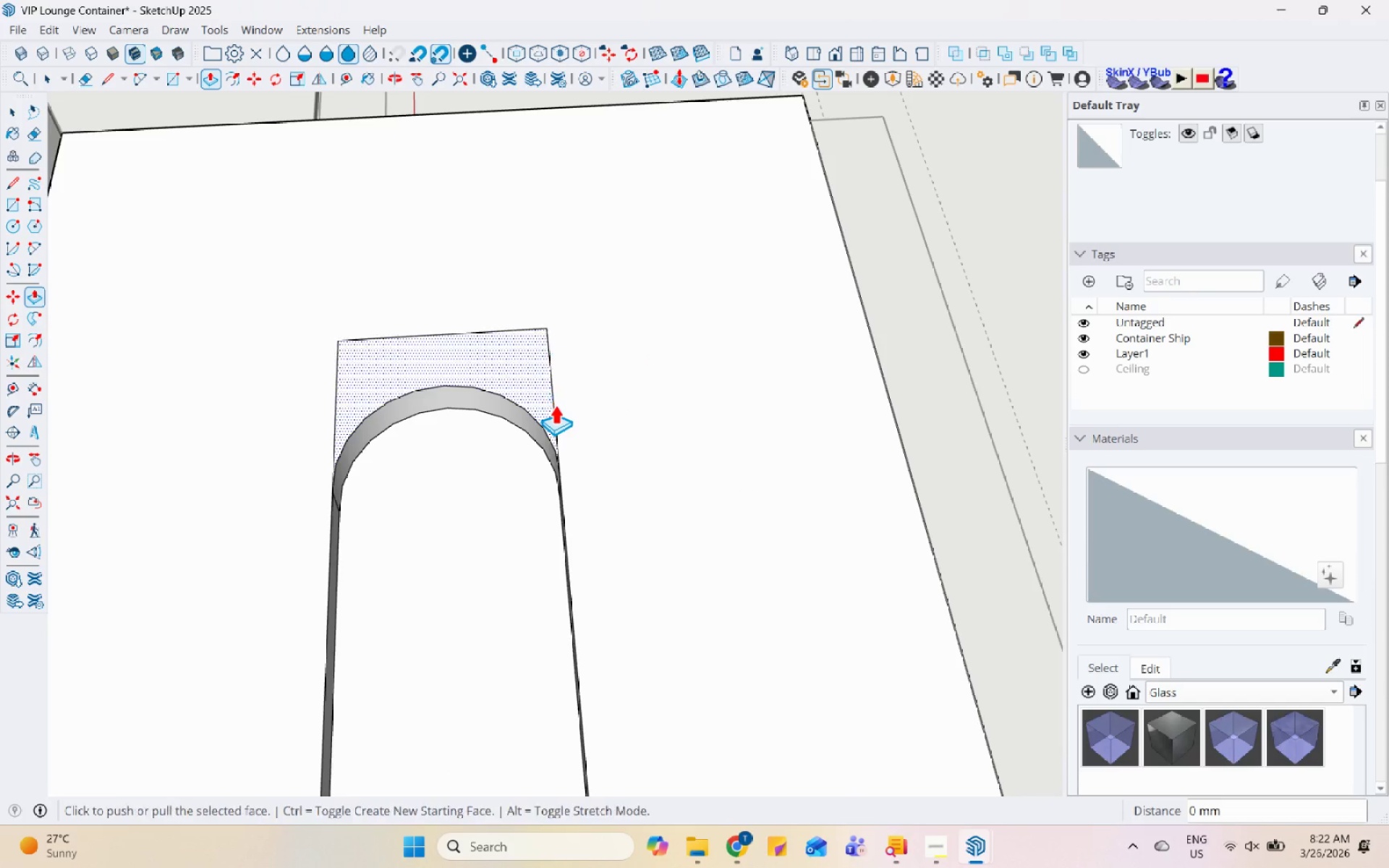 
key(Space)
 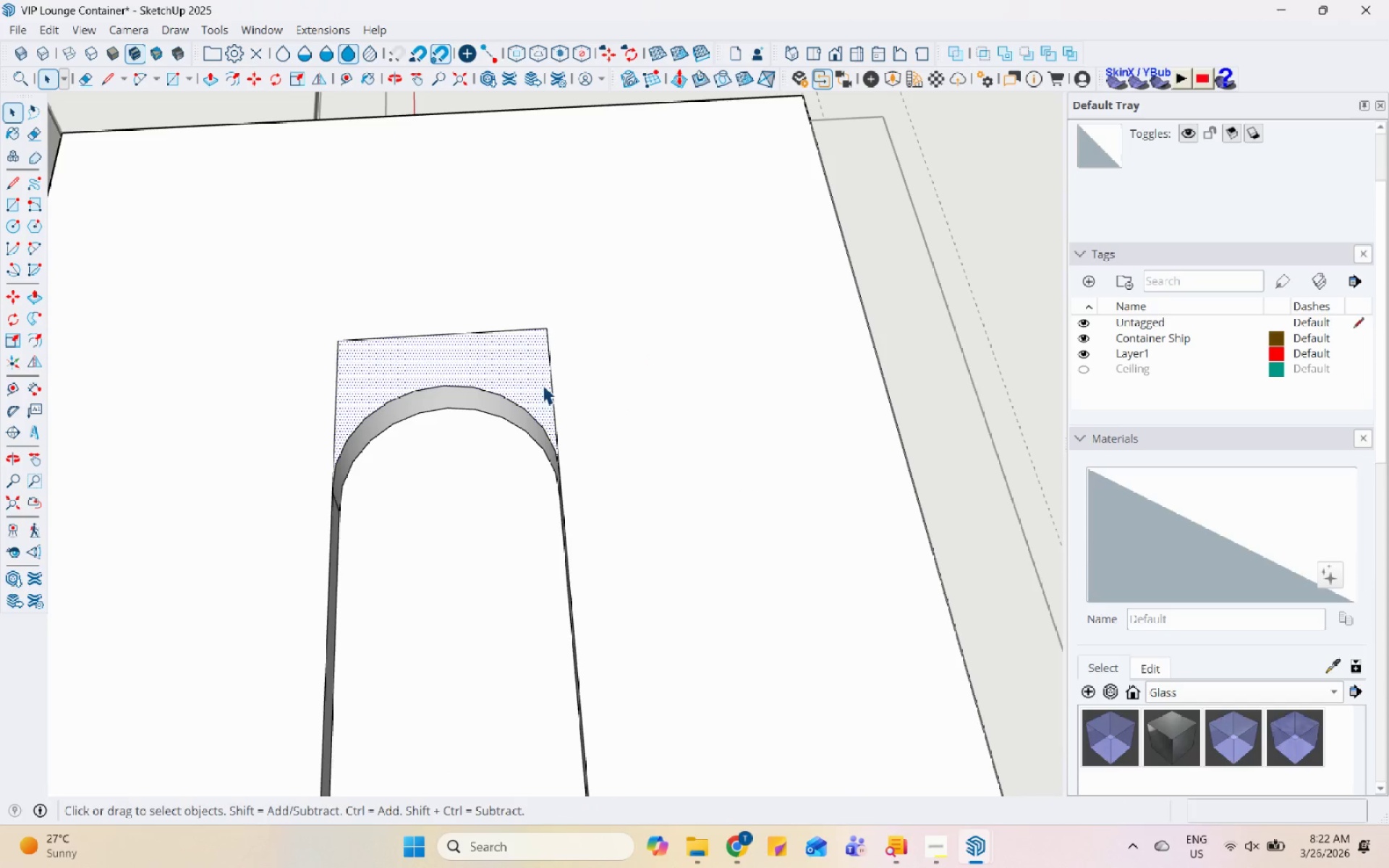 
left_click([552, 385])
 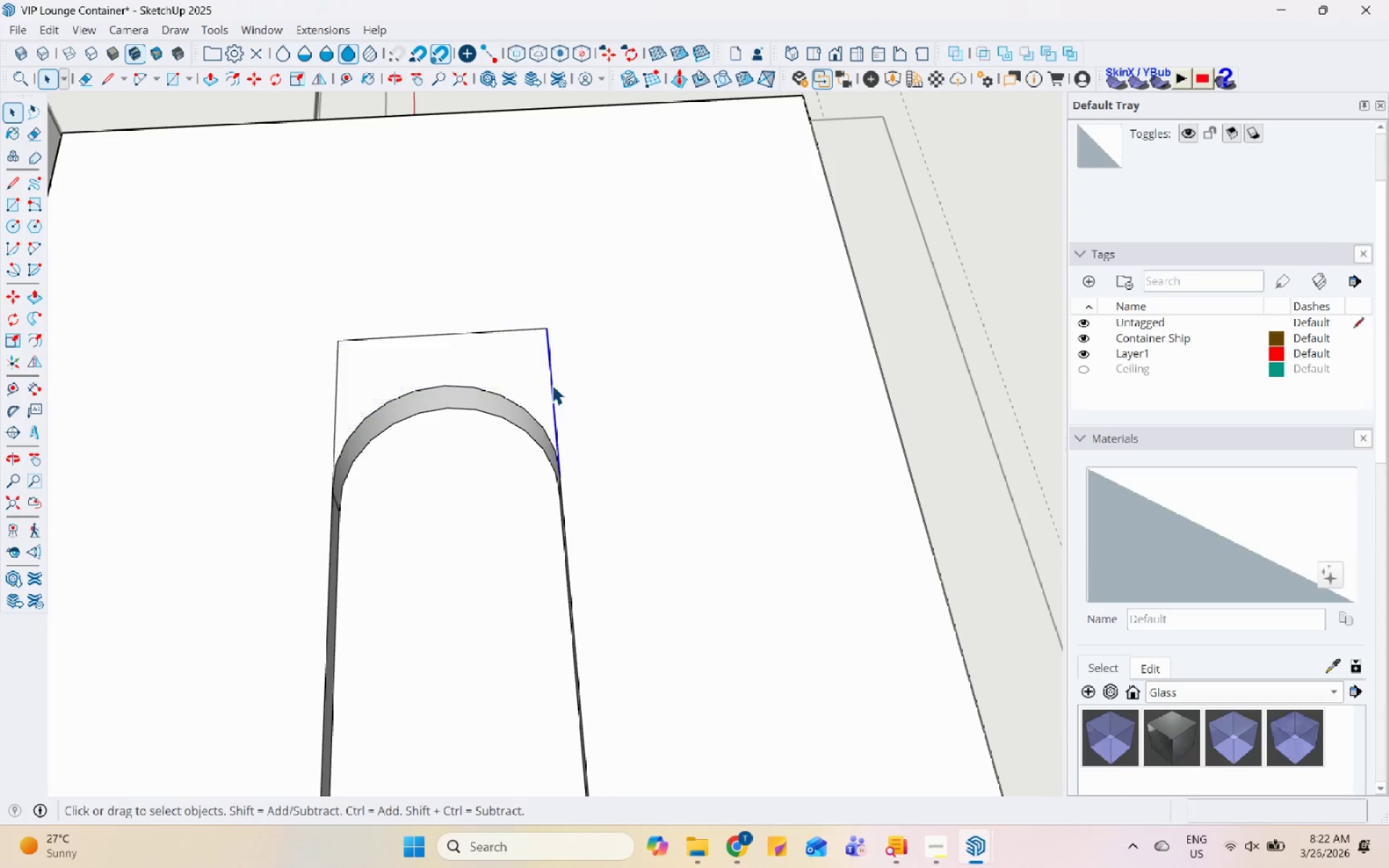 
right_click([552, 385])
 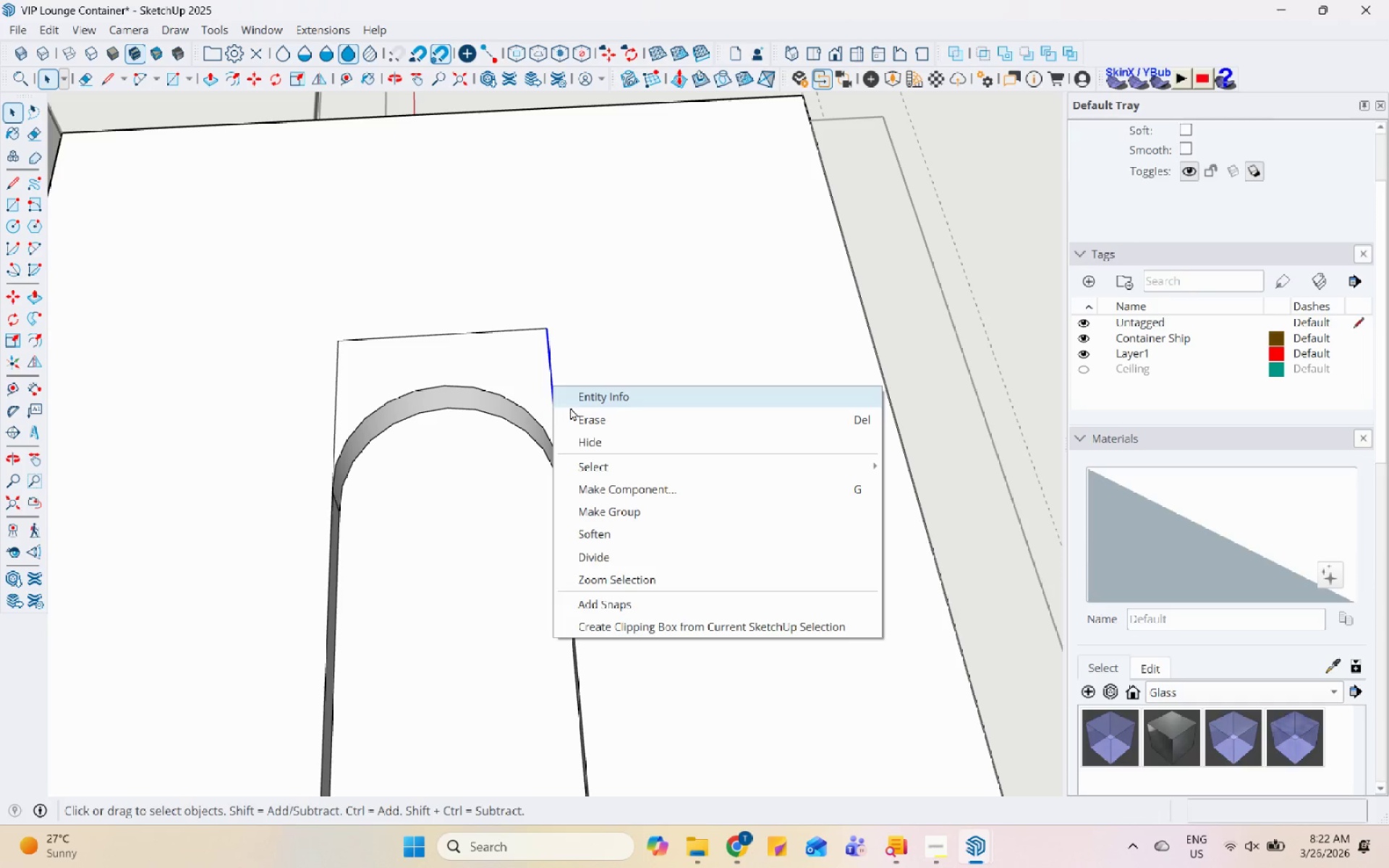 
left_click([573, 409])
 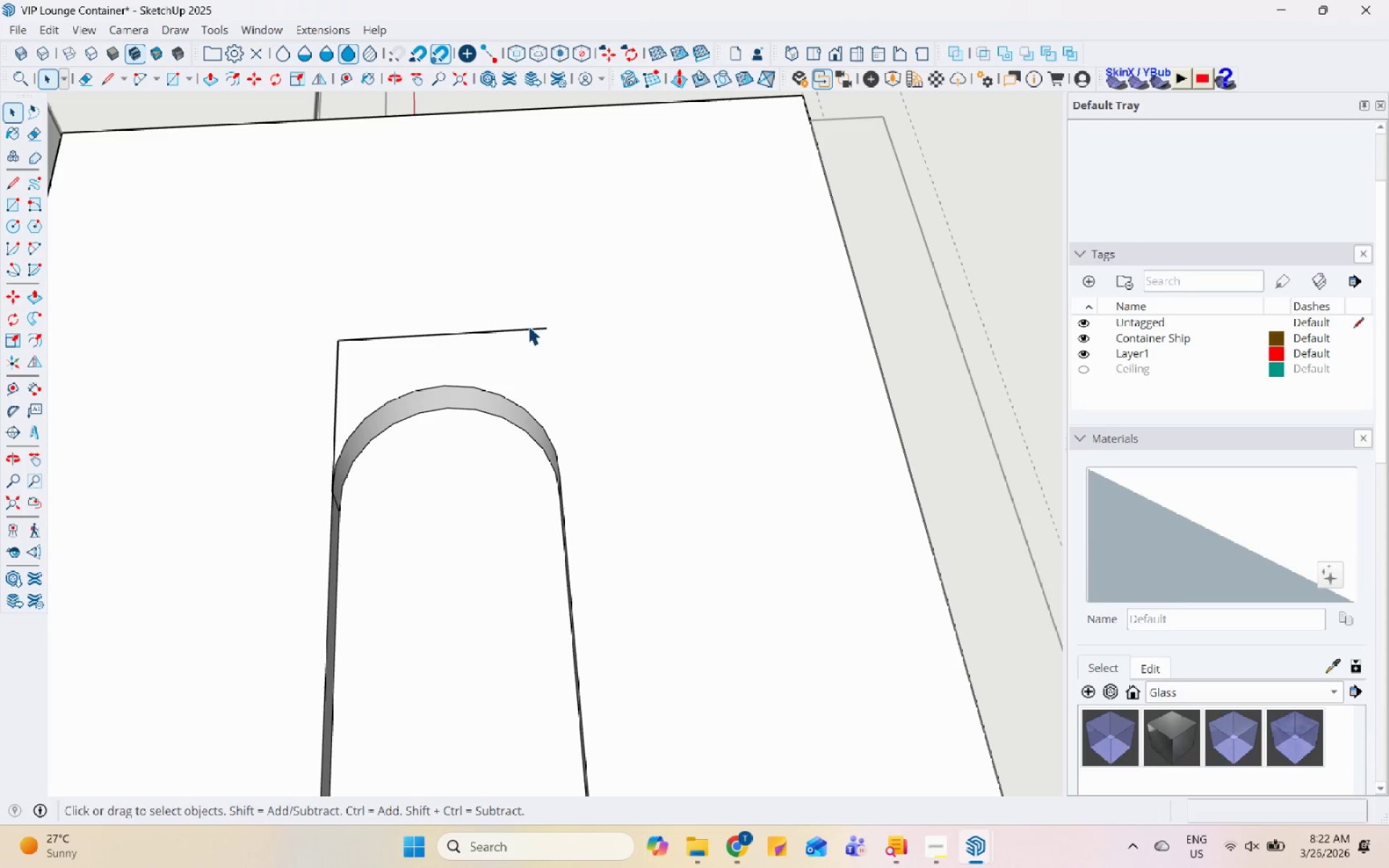 
left_click([528, 329])
 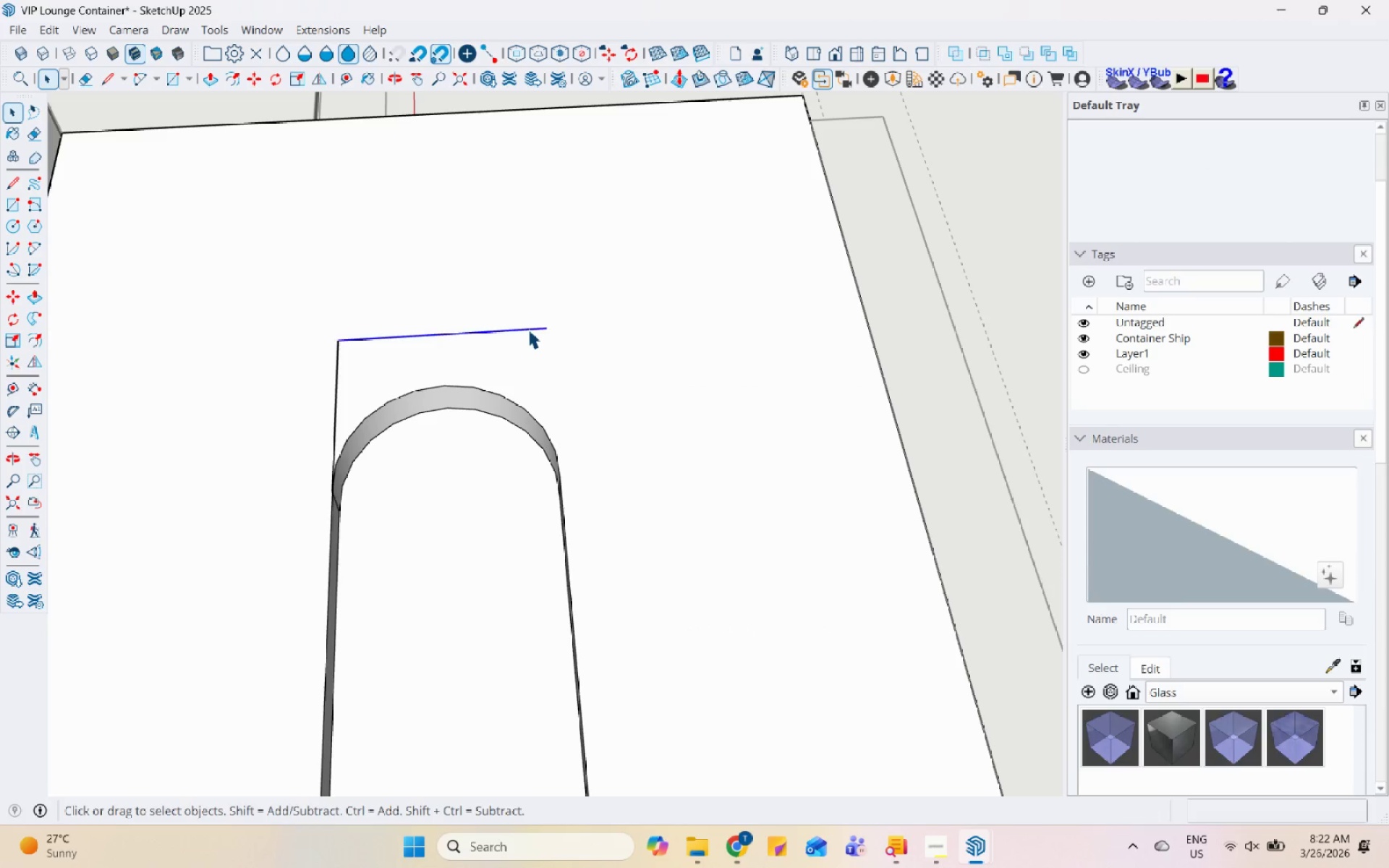 
right_click([528, 329])
 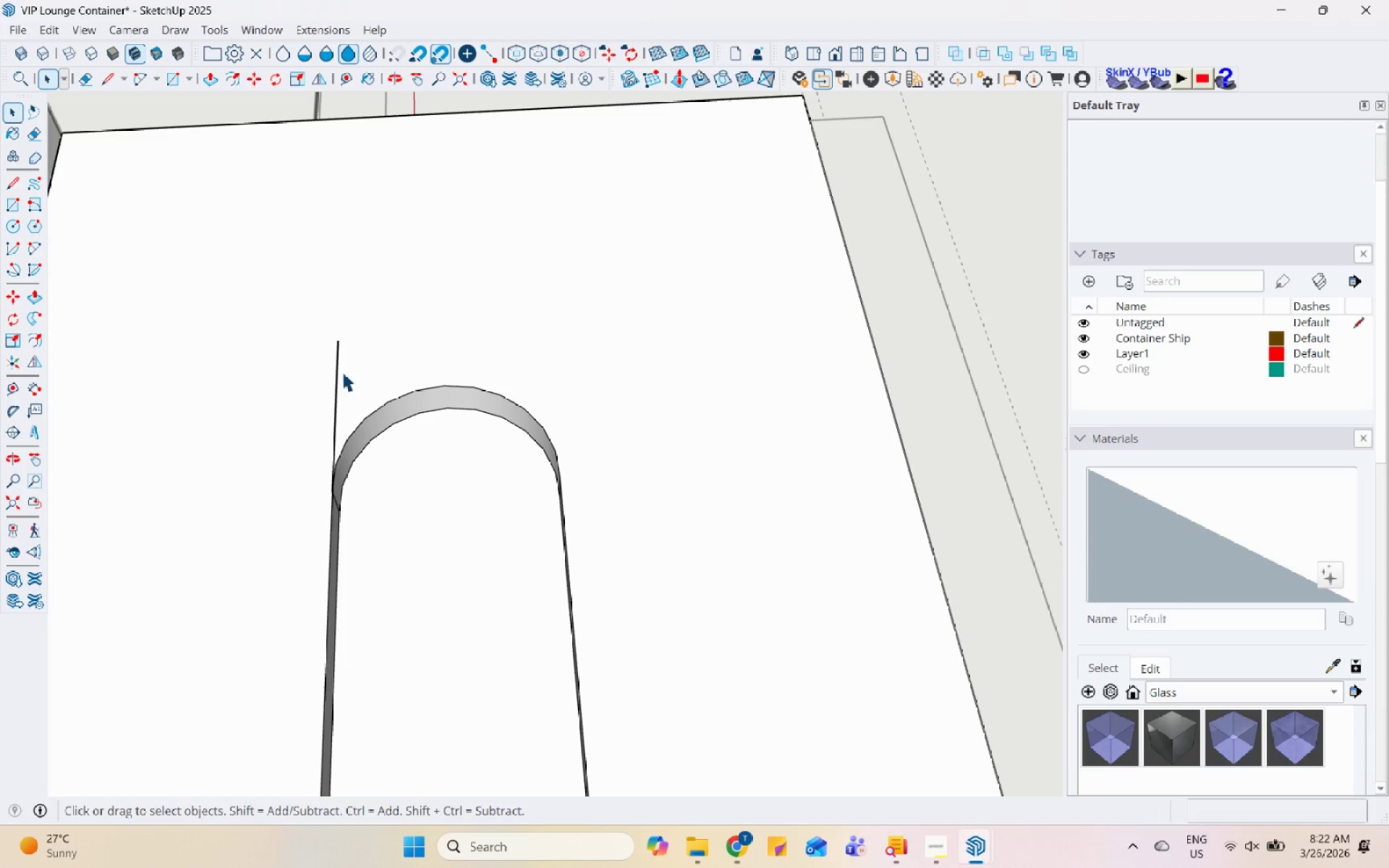 
left_click([334, 370])
 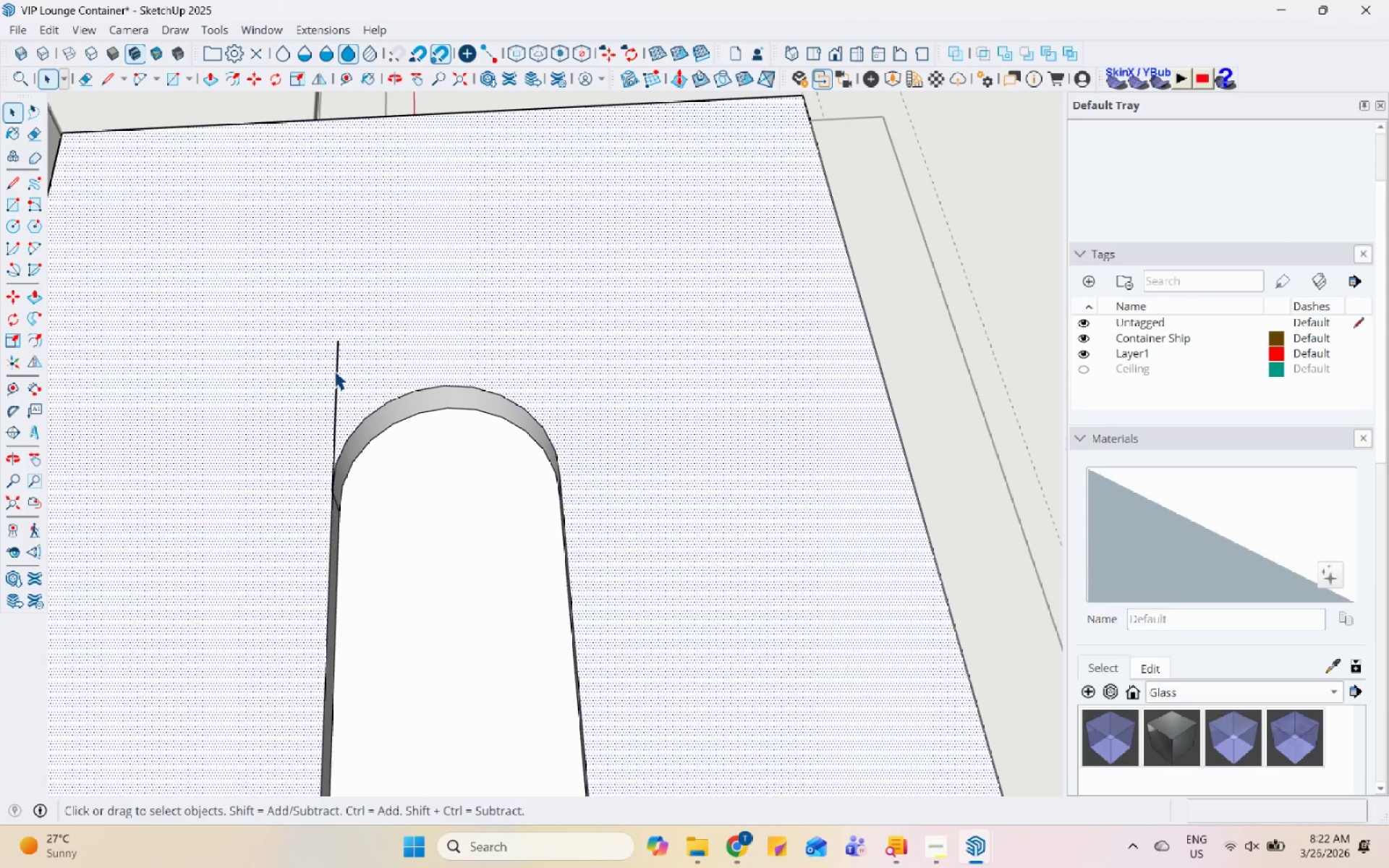 
right_click([334, 370])
 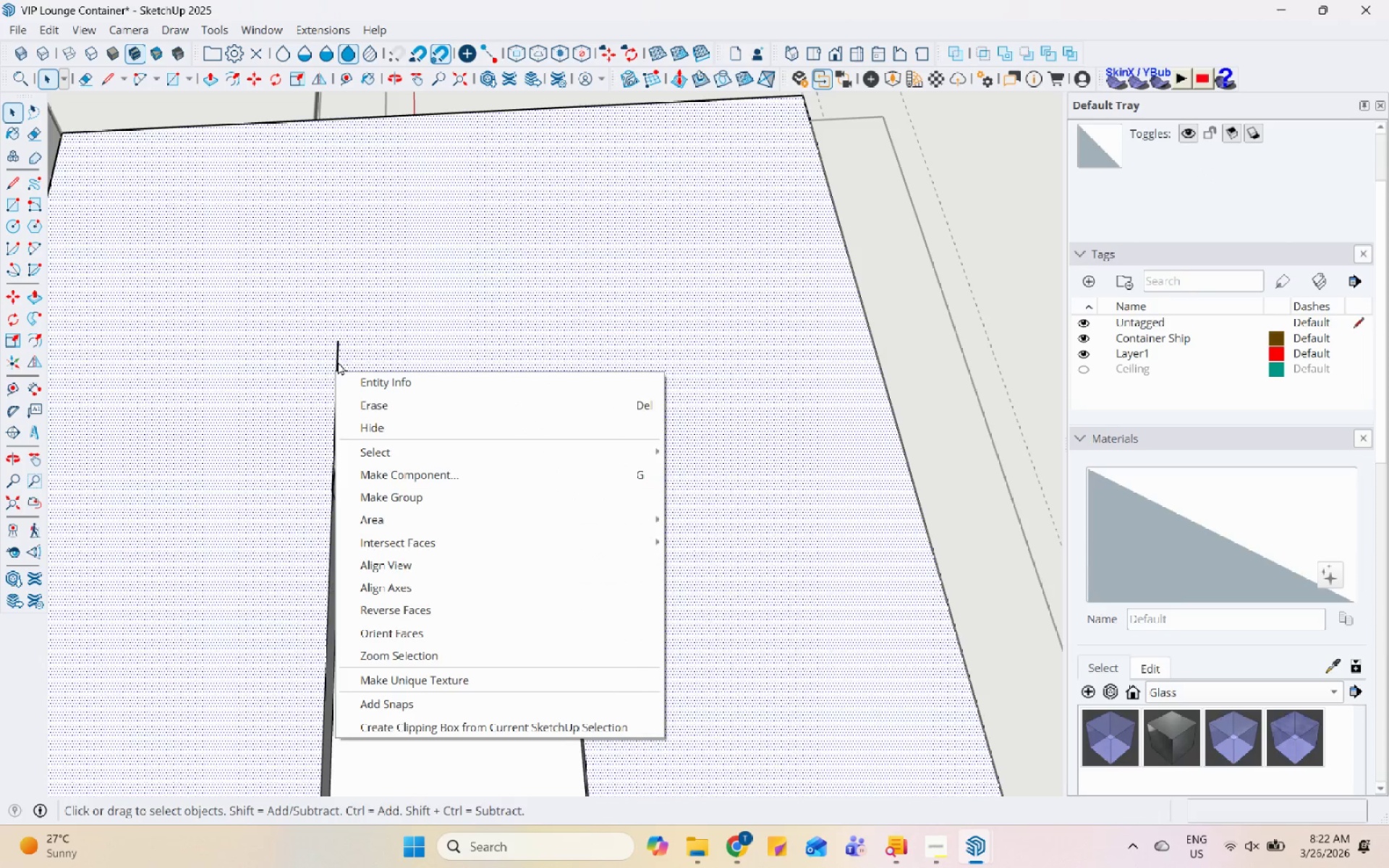 
left_click([339, 357])
 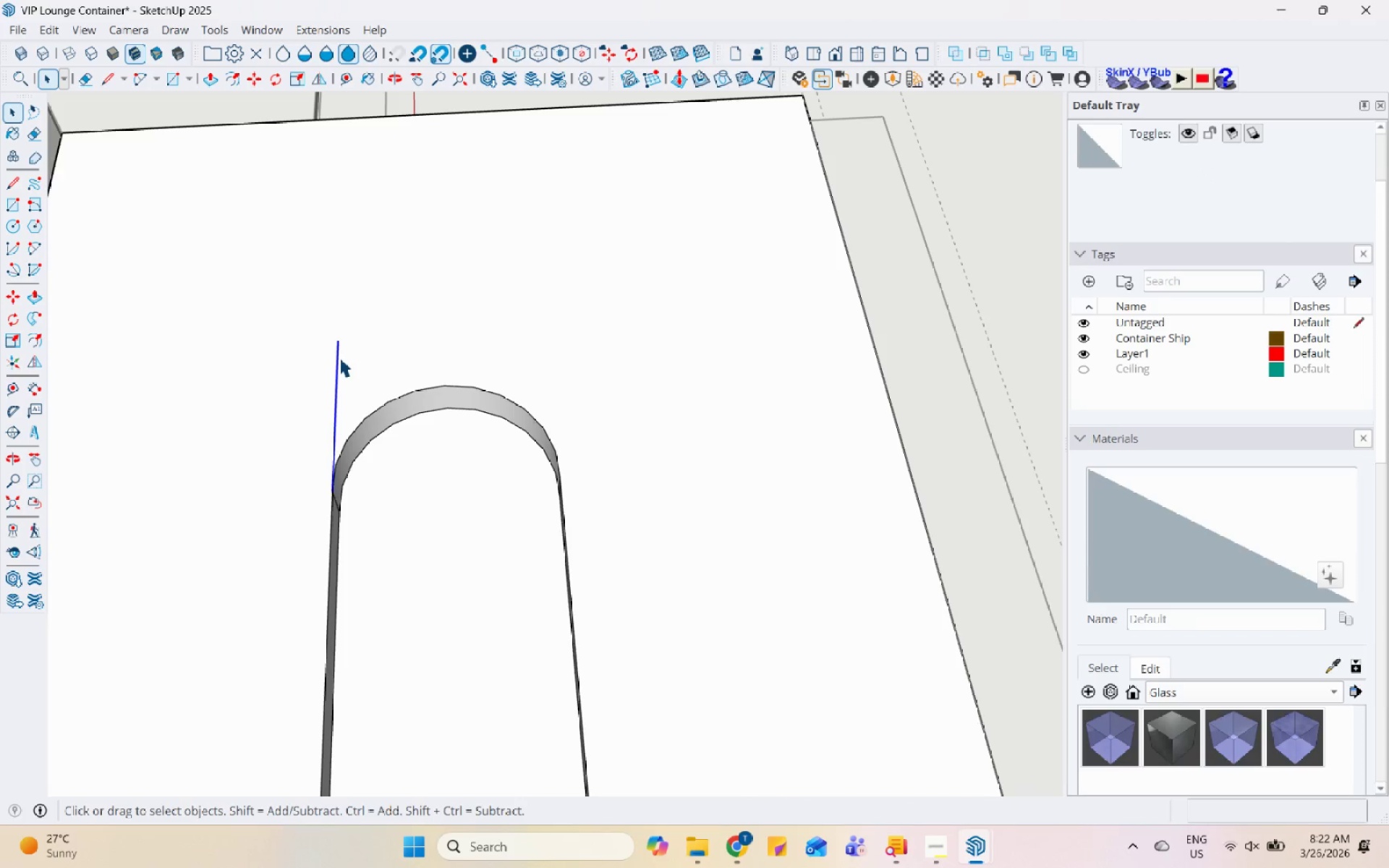 
right_click([339, 357])
 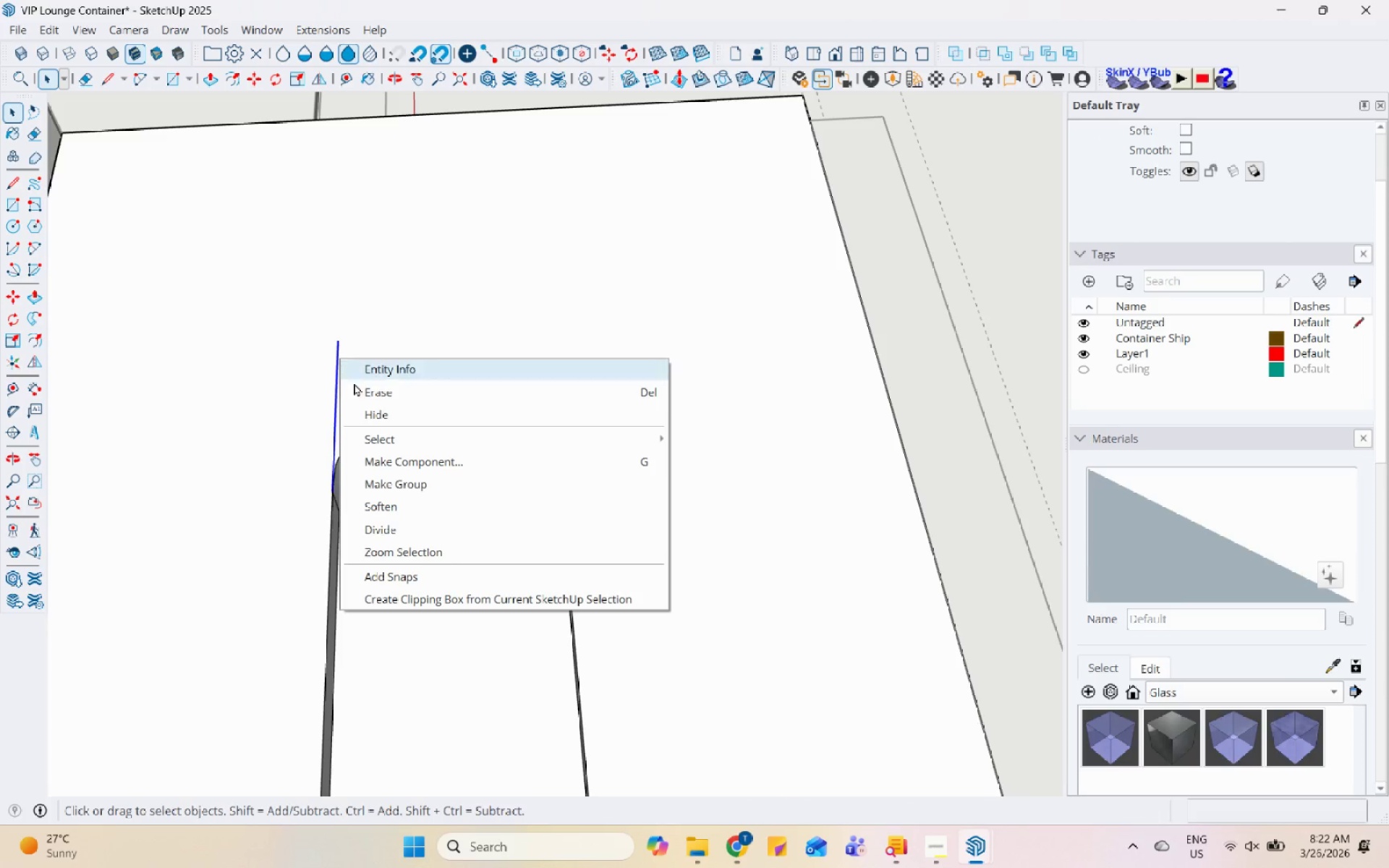 
left_click([358, 388])
 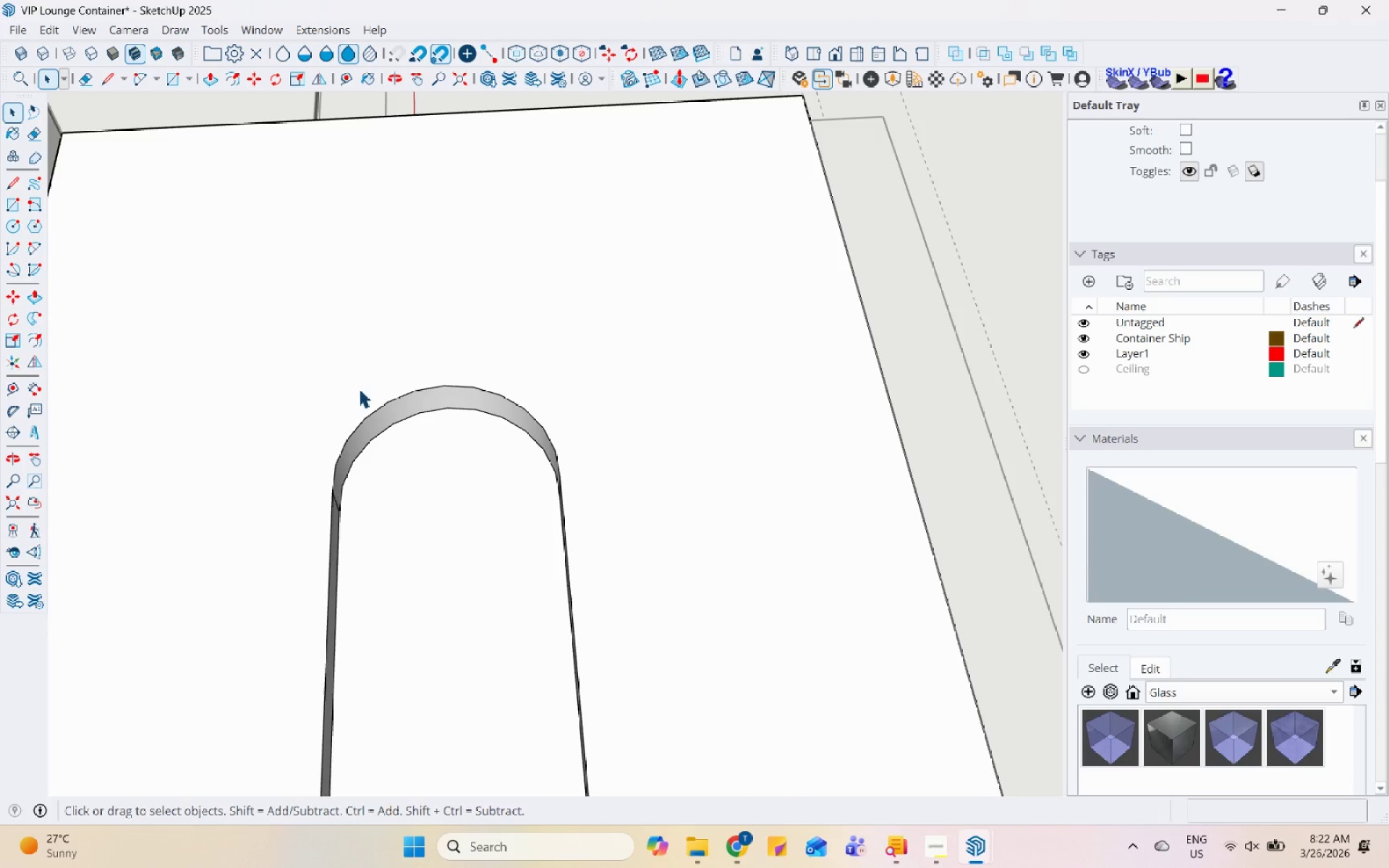 
scroll: coordinate [589, 359], scroll_direction: down, amount: 34.0
 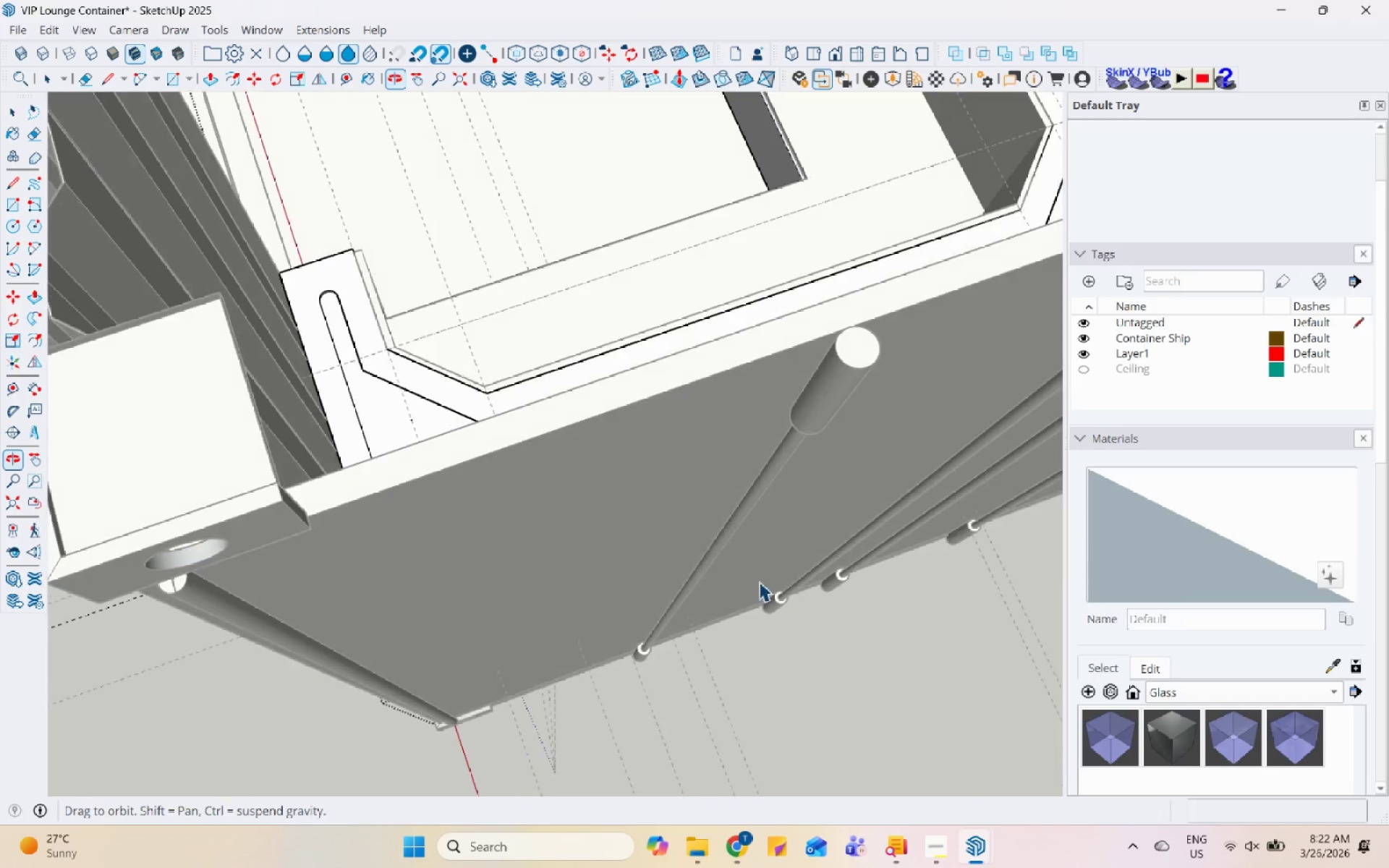 
key(Escape)
 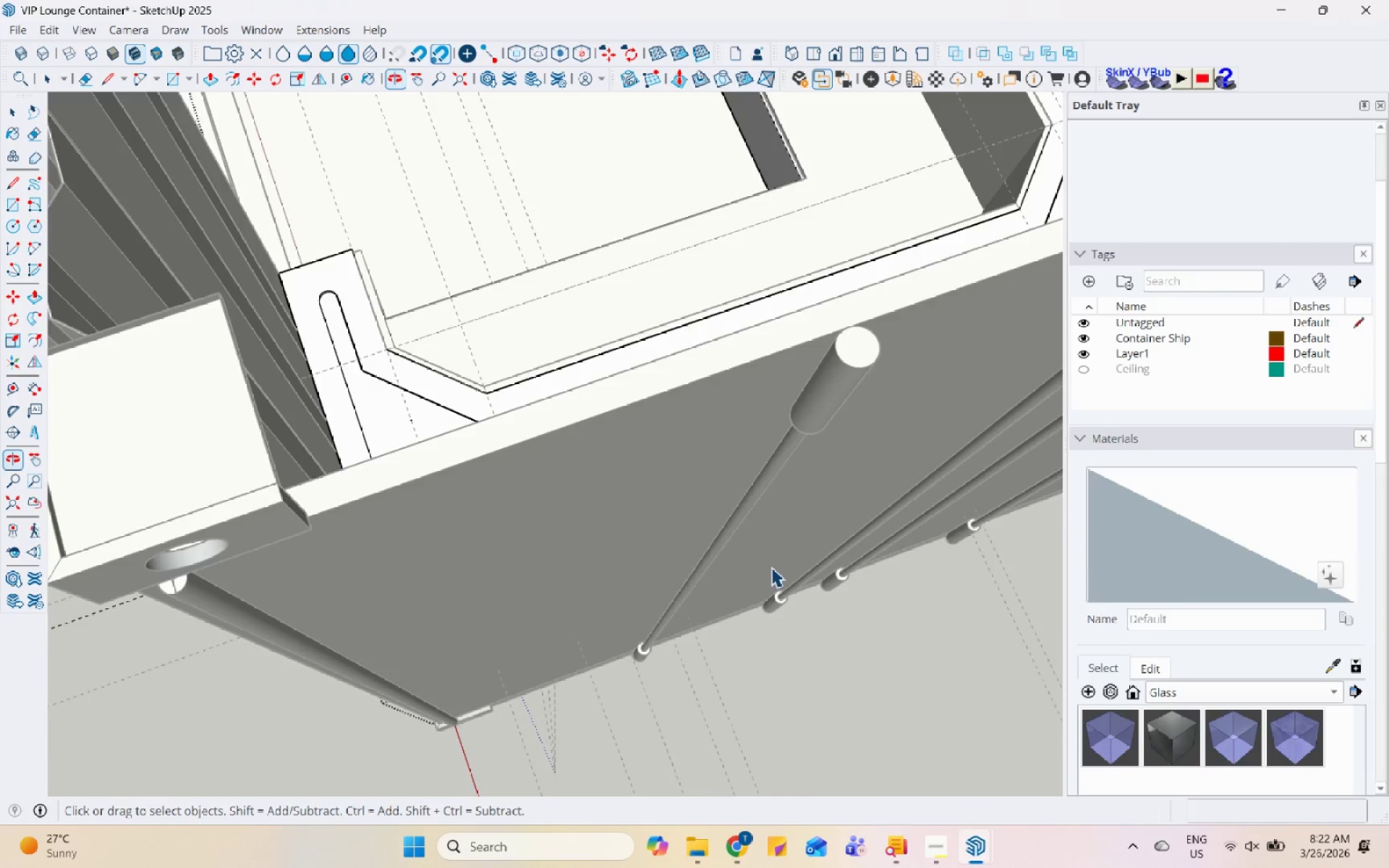 
key(Escape)
 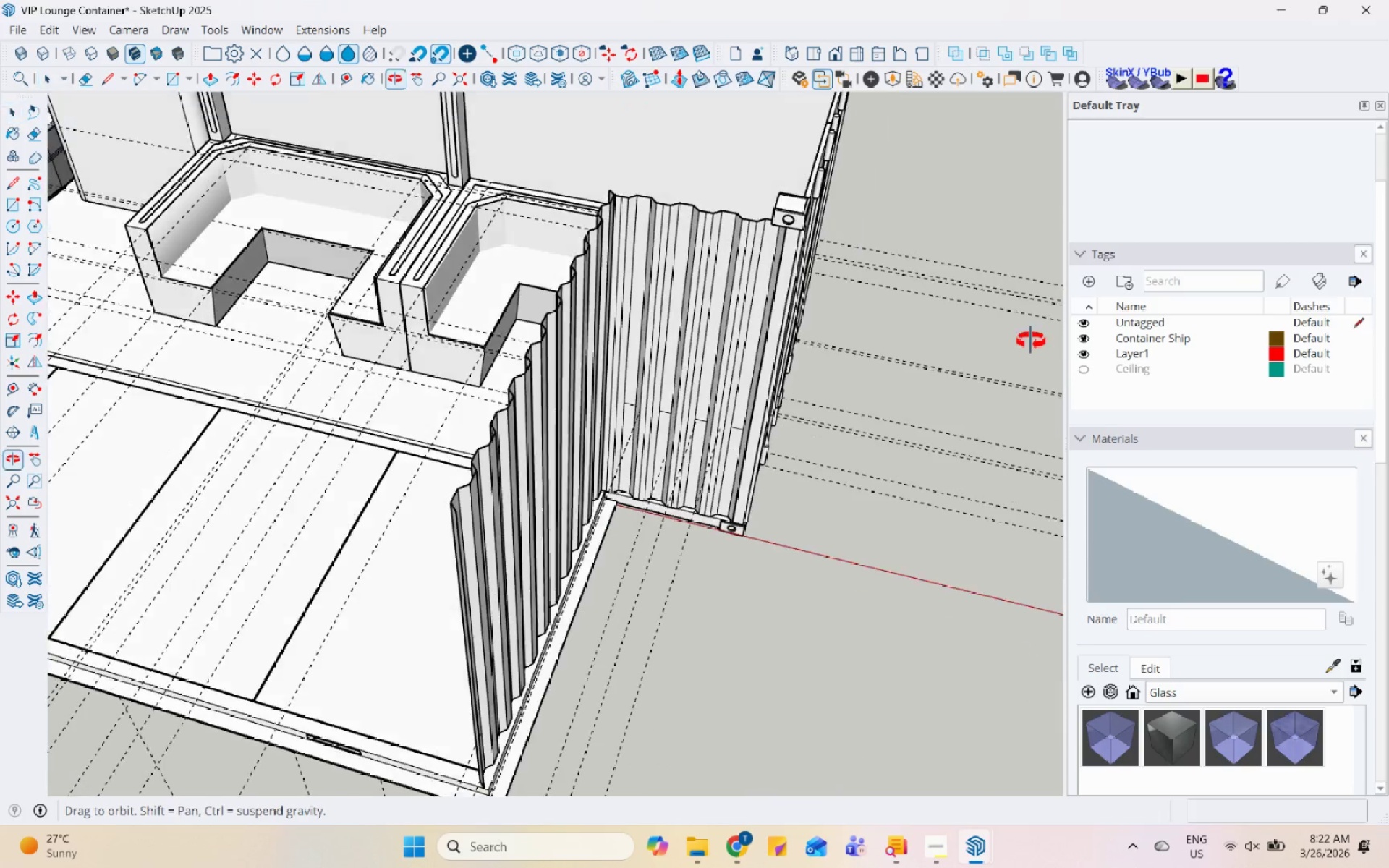 
scroll: coordinate [768, 574], scroll_direction: down, amount: 11.0
 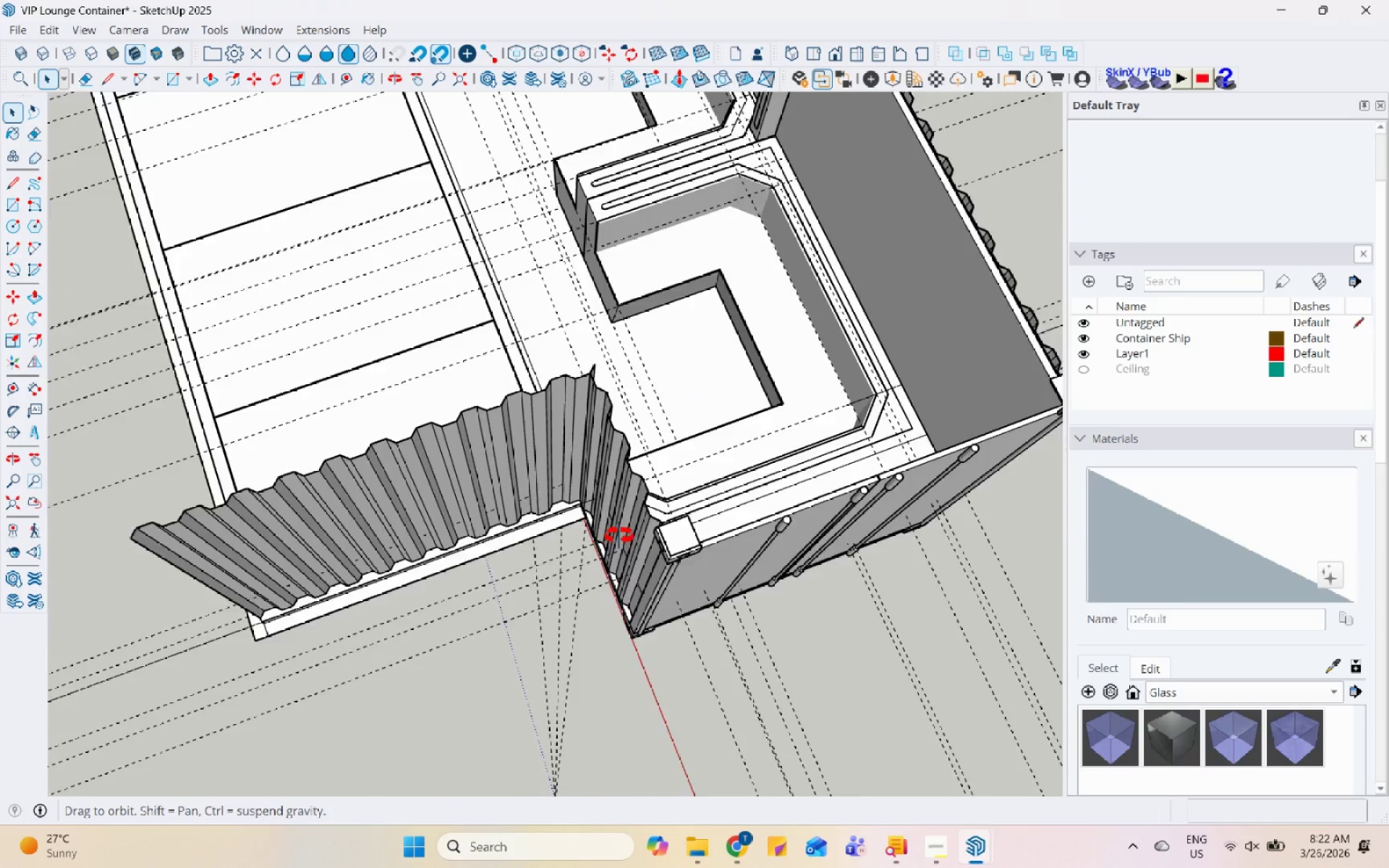 
scroll: coordinate [491, 247], scroll_direction: up, amount: 4.0
 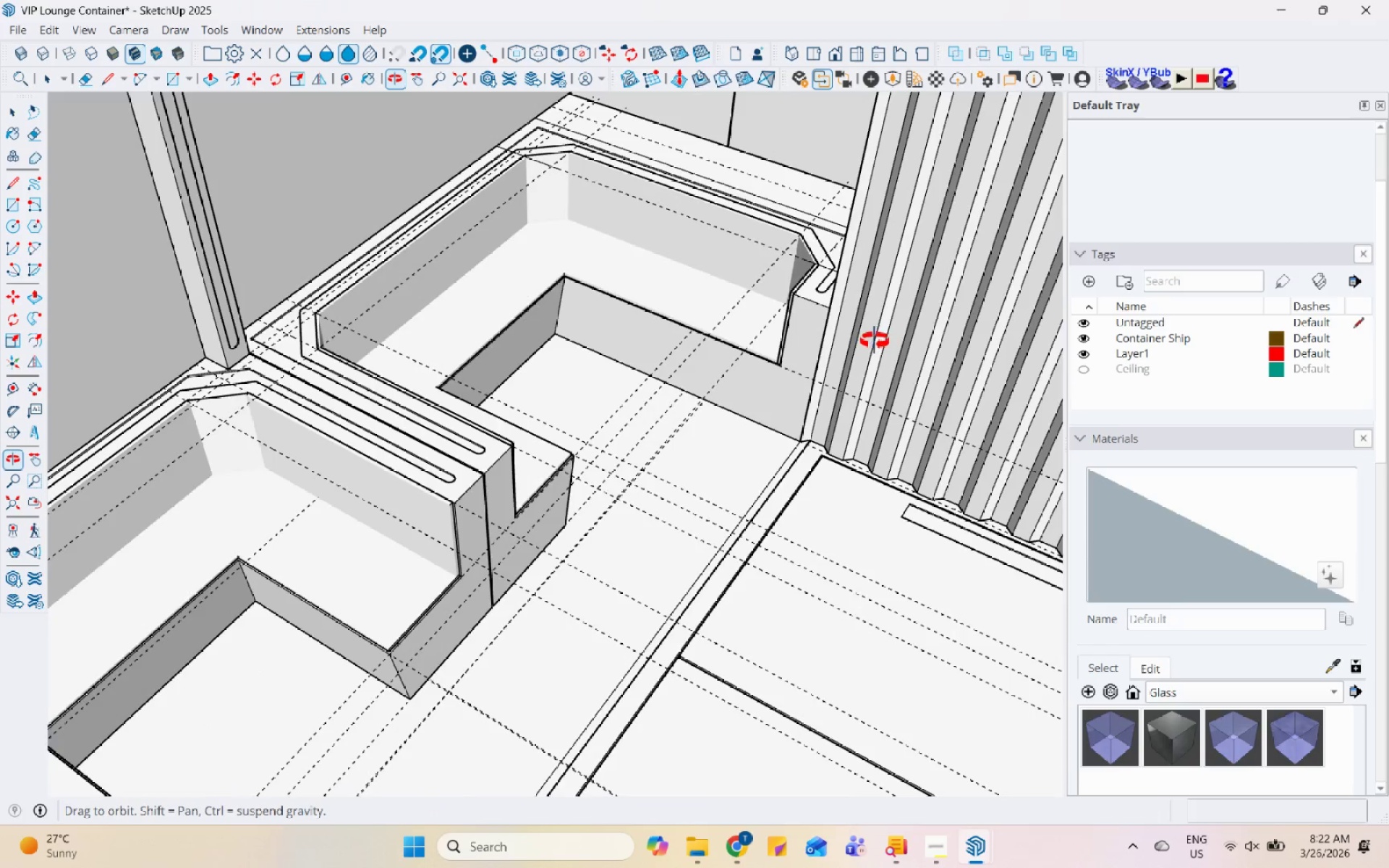 
scroll: coordinate [854, 340], scroll_direction: down, amount: 6.0
 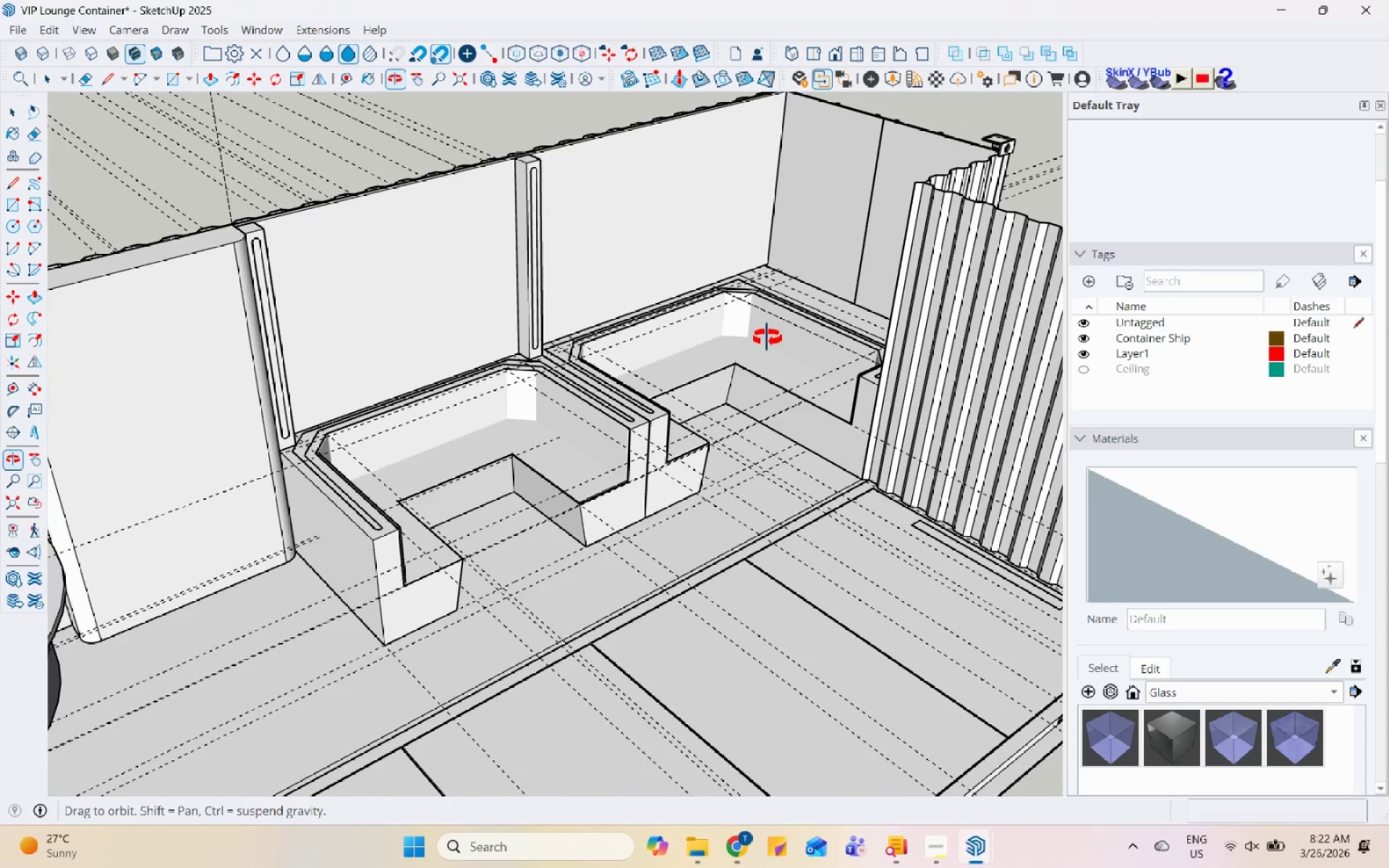 
left_click([765, 375])
 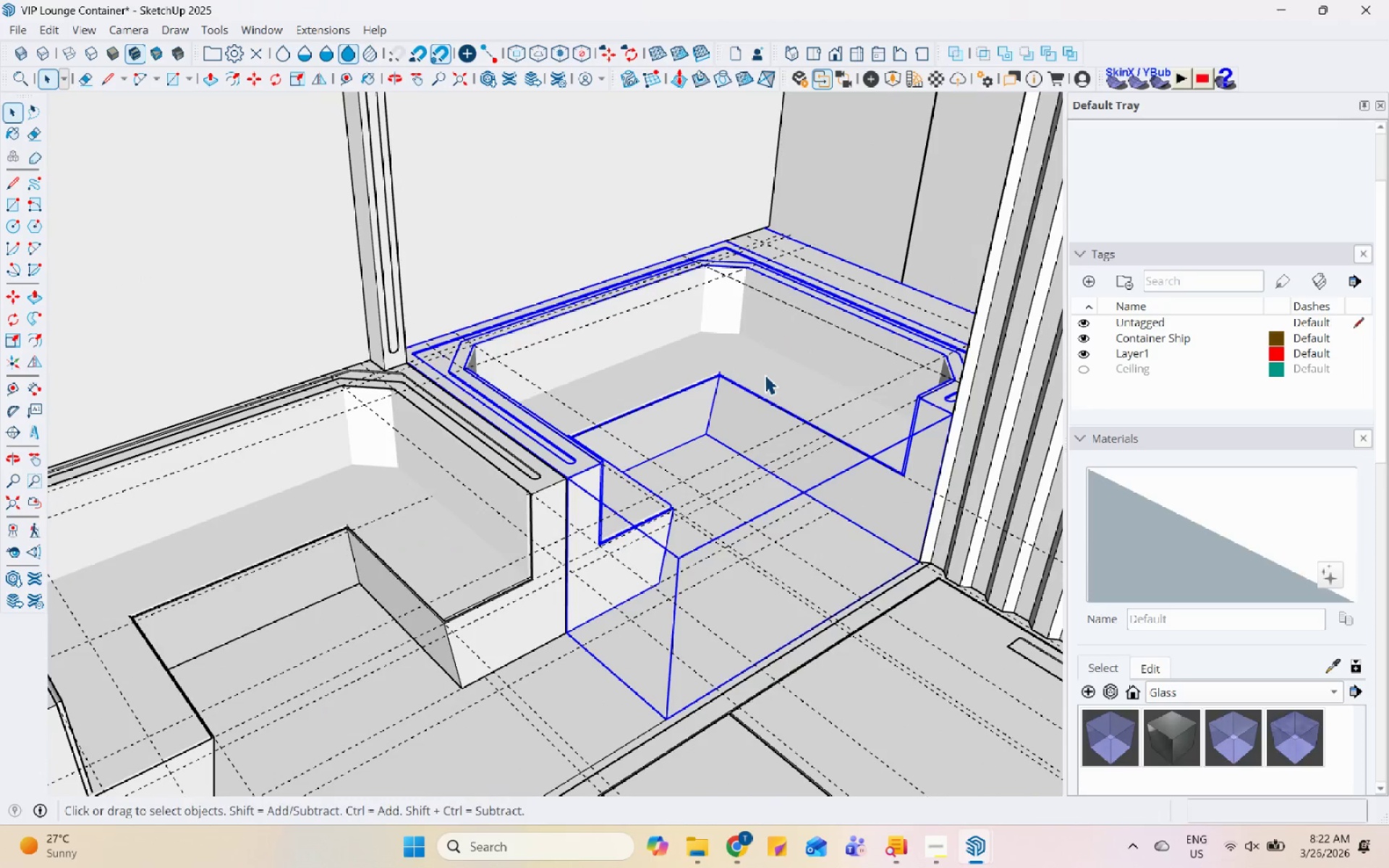 
scroll: coordinate [766, 345], scroll_direction: up, amount: 4.0
 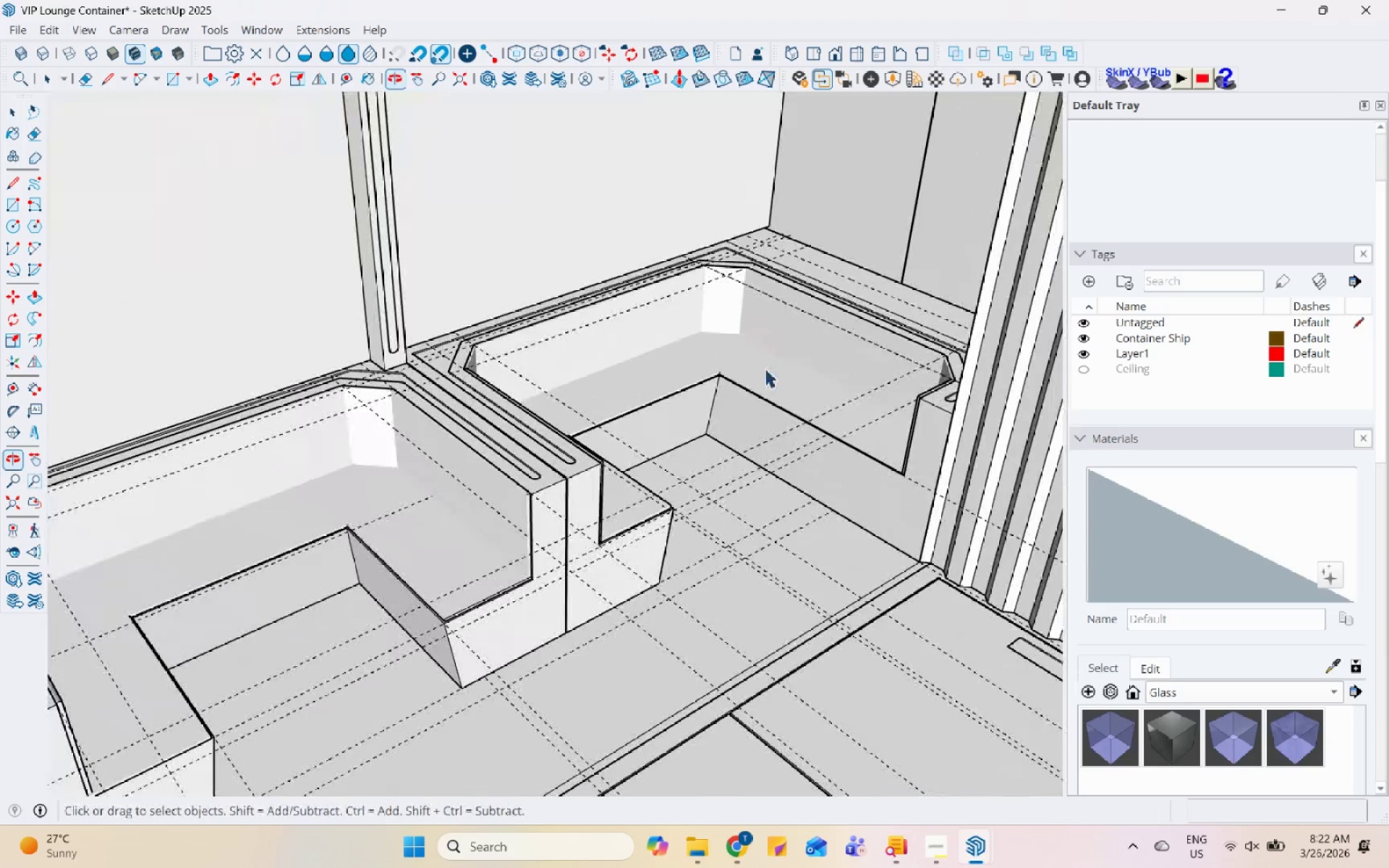 
scroll: coordinate [748, 414], scroll_direction: down, amount: 7.0
 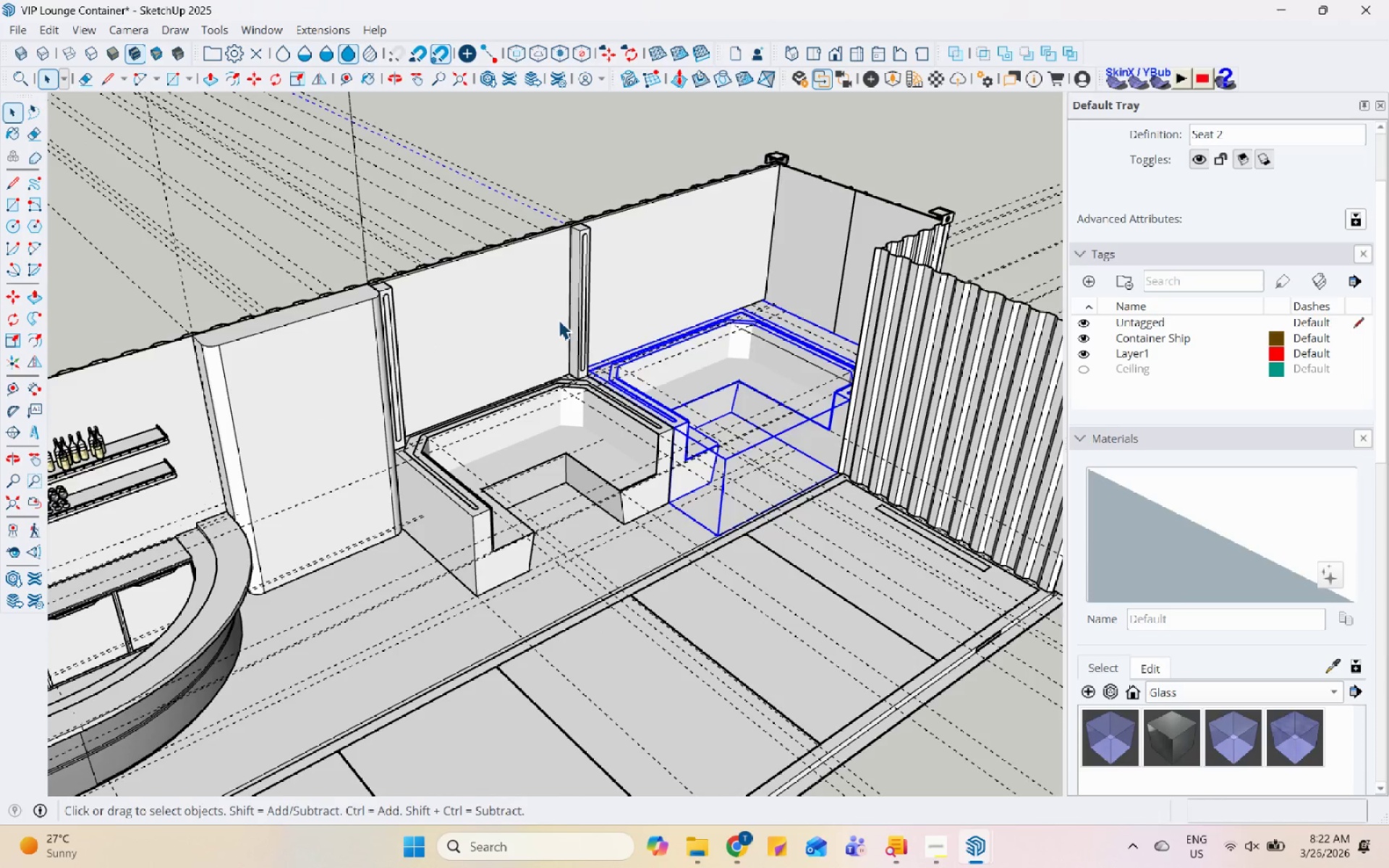 
double_click([572, 324])
 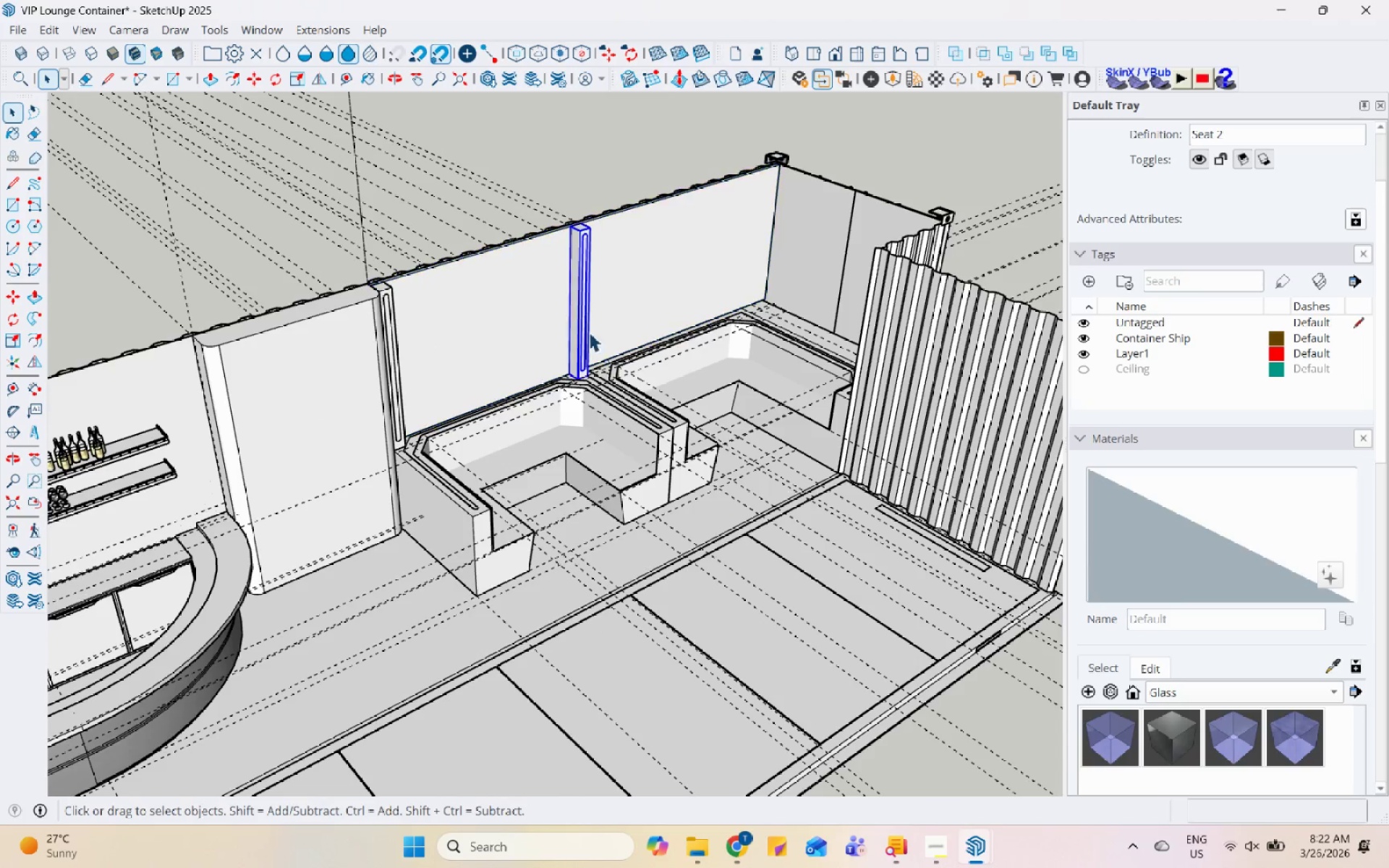 
scroll: coordinate [510, 392], scroll_direction: up, amount: 18.0
 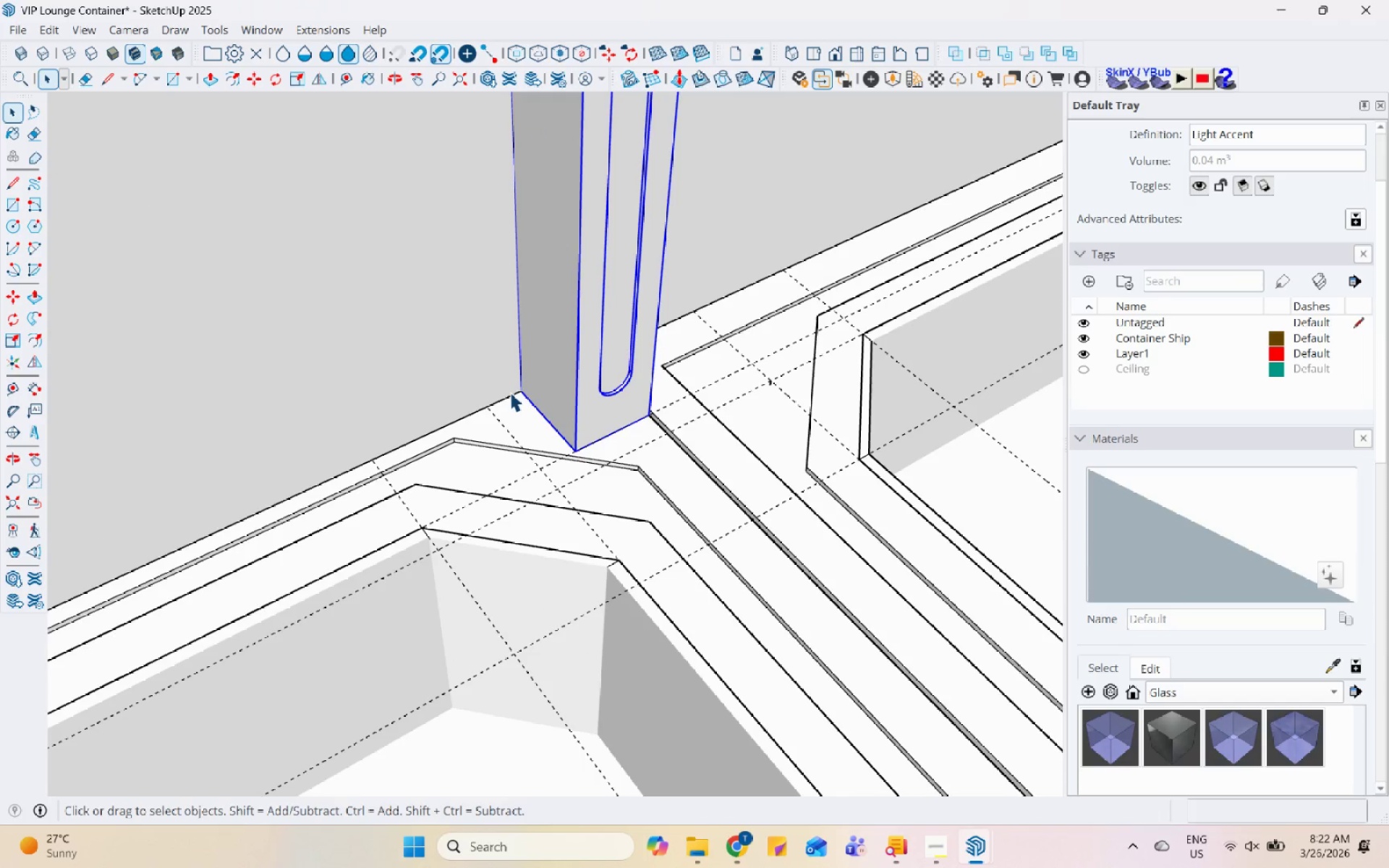 
key(M)
 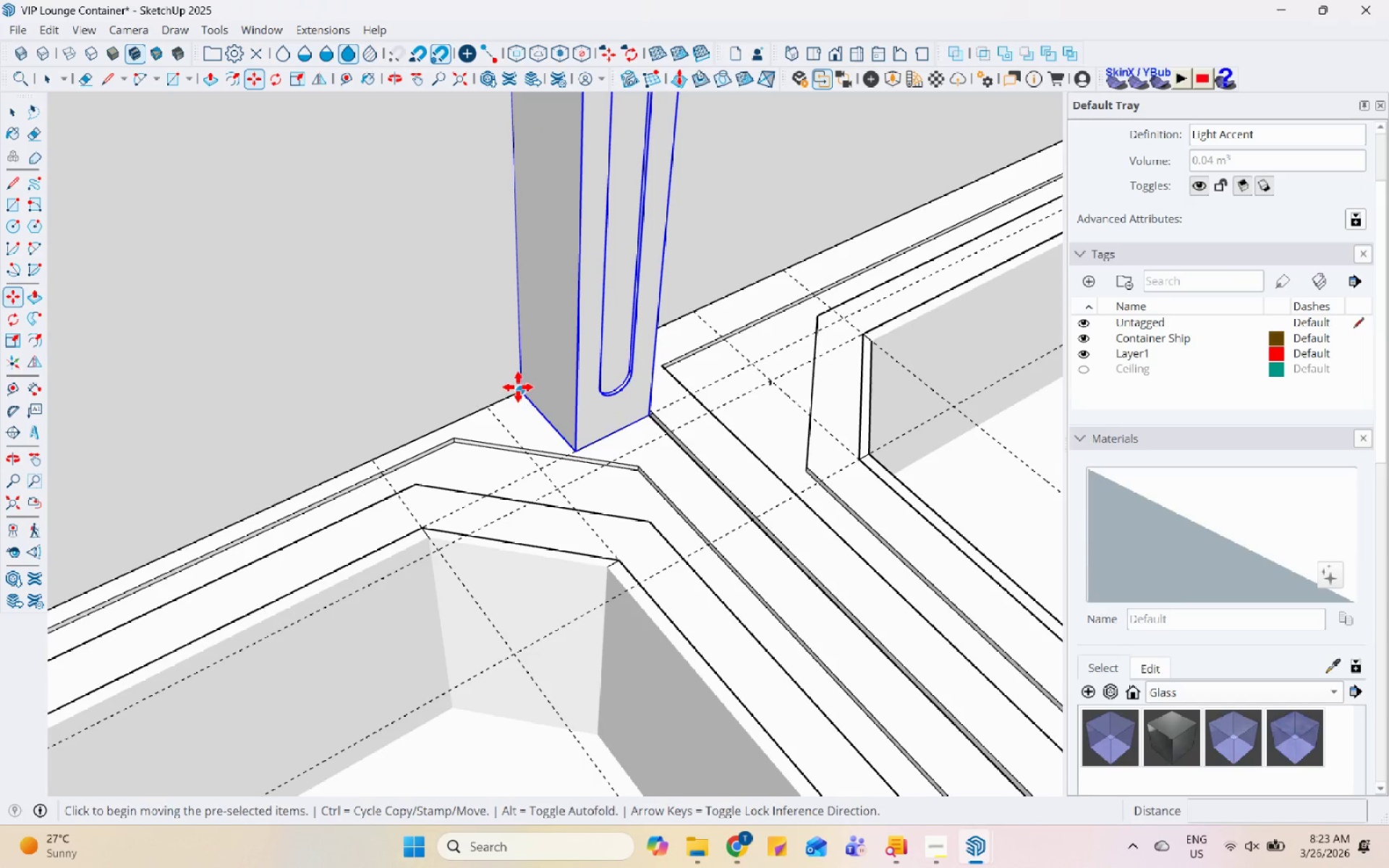 
key(Control+ControlLeft)
 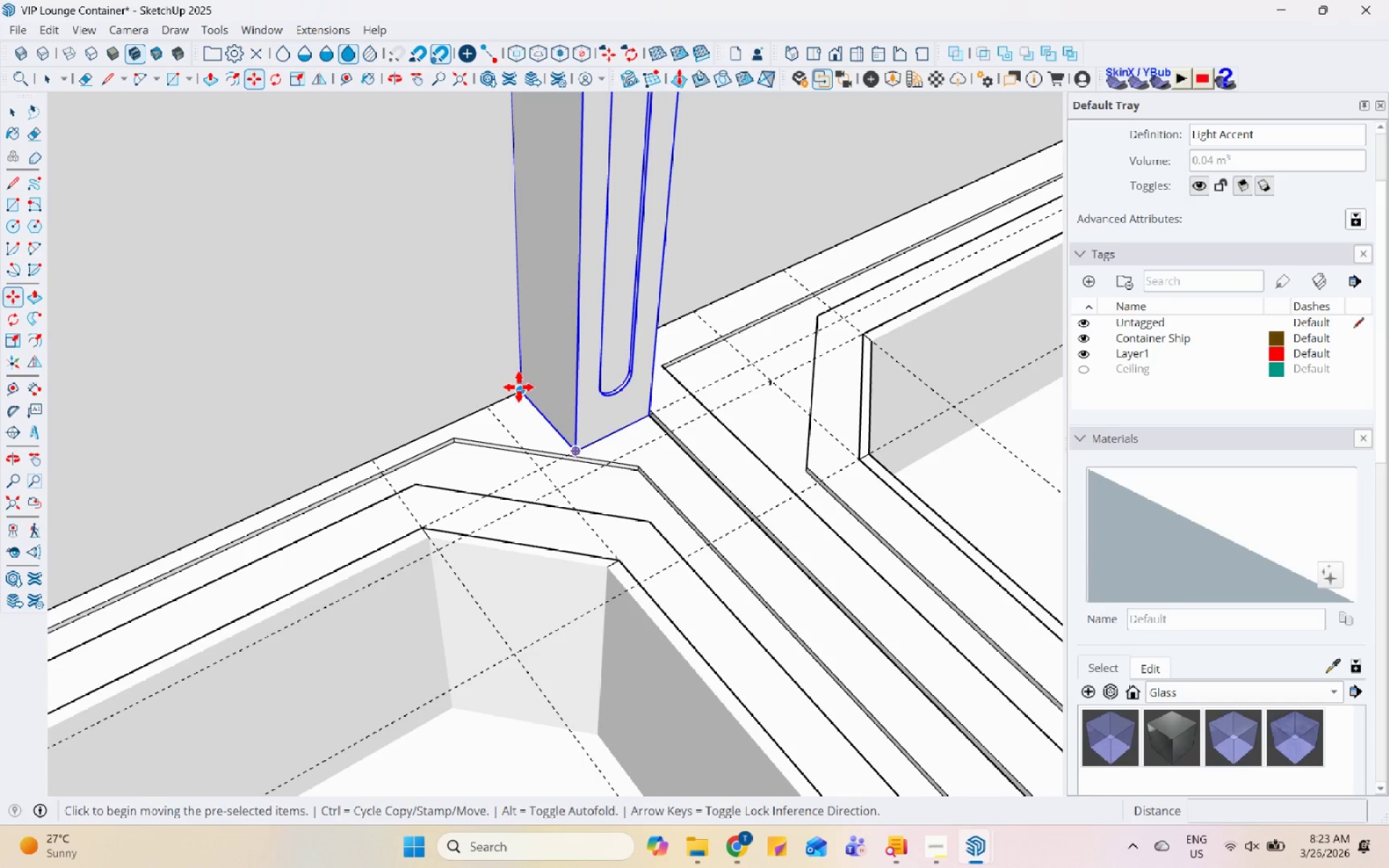 
left_click([519, 387])
 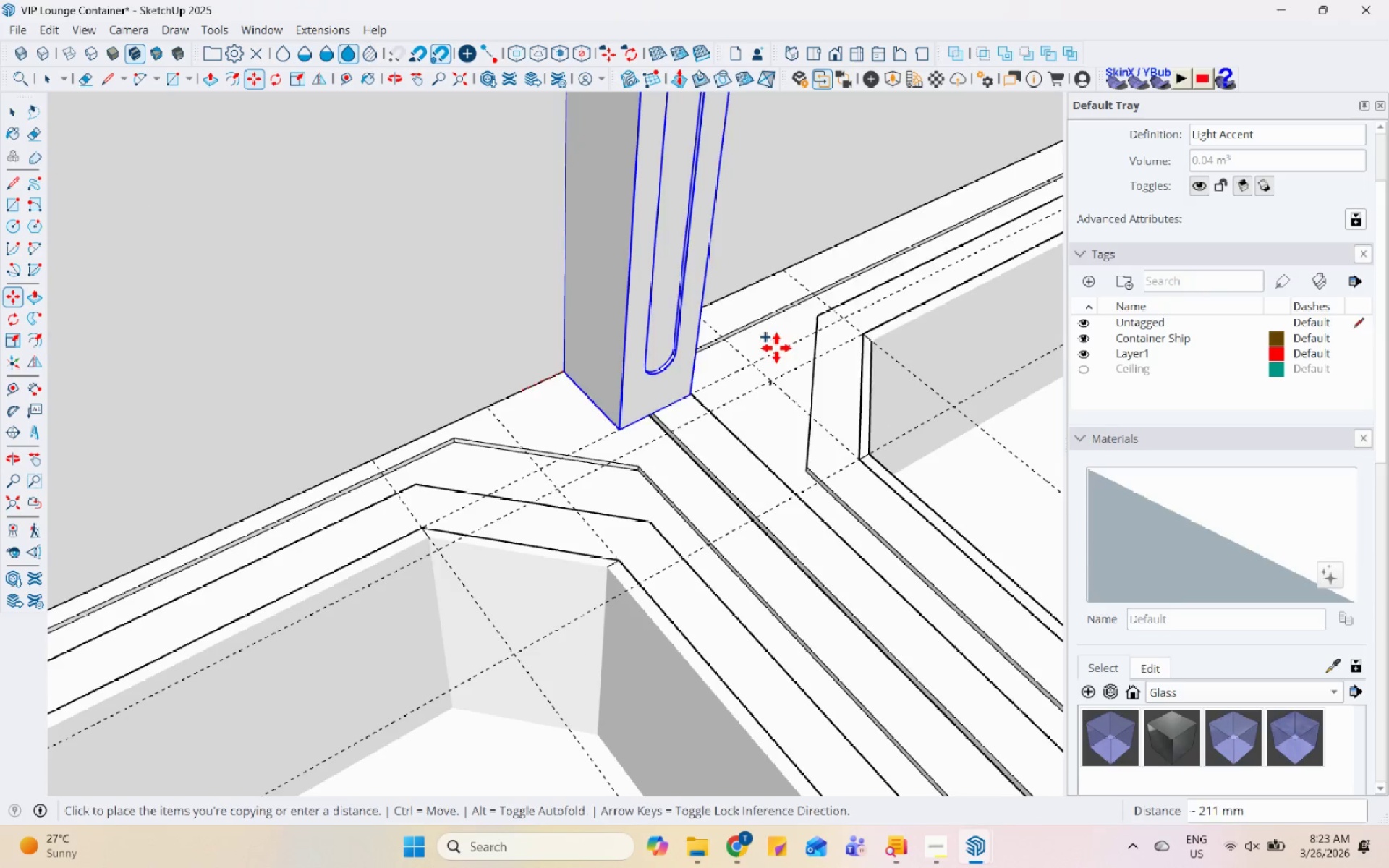 
scroll: coordinate [553, 456], scroll_direction: down, amount: 17.0
 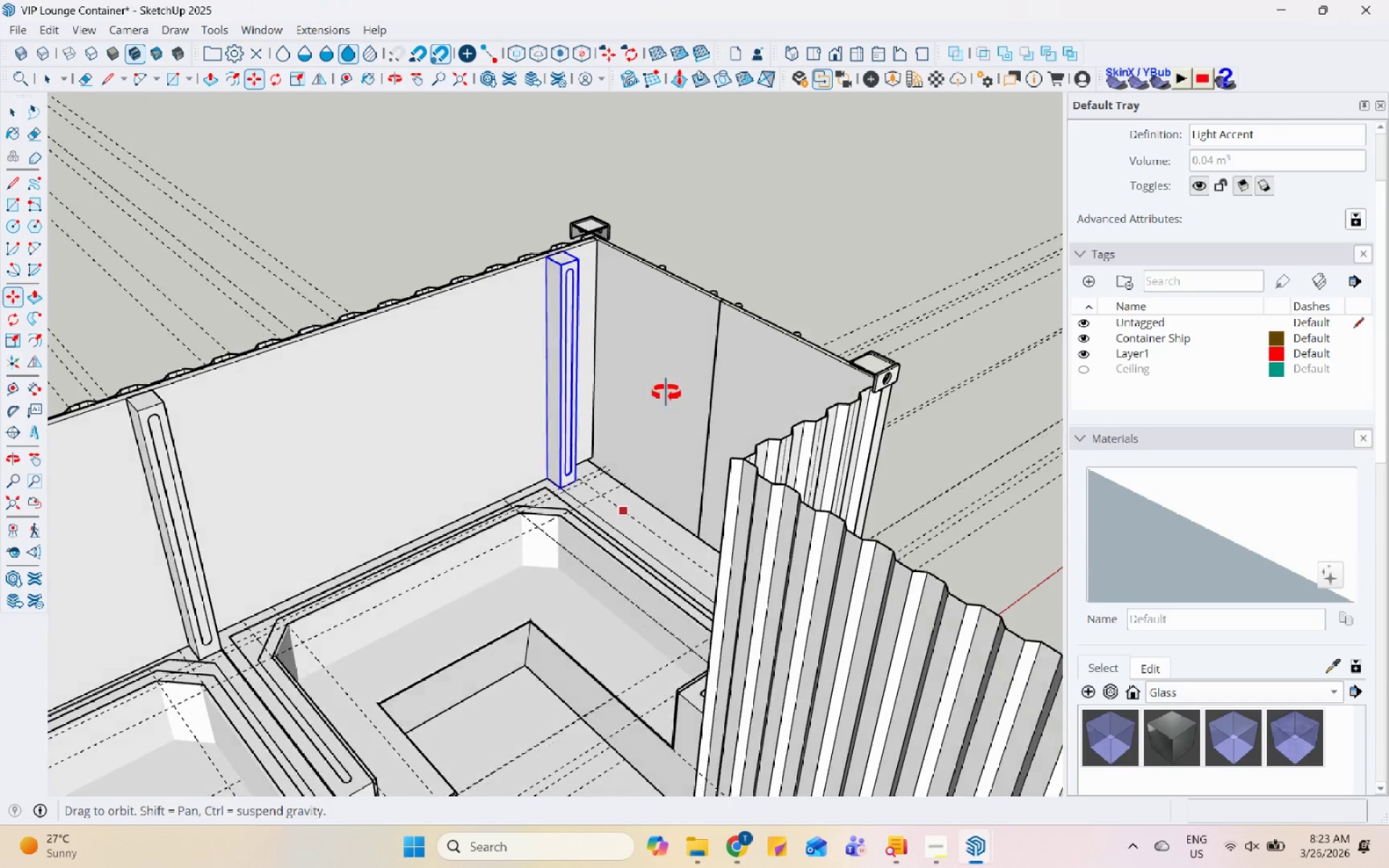 
key(Space)
 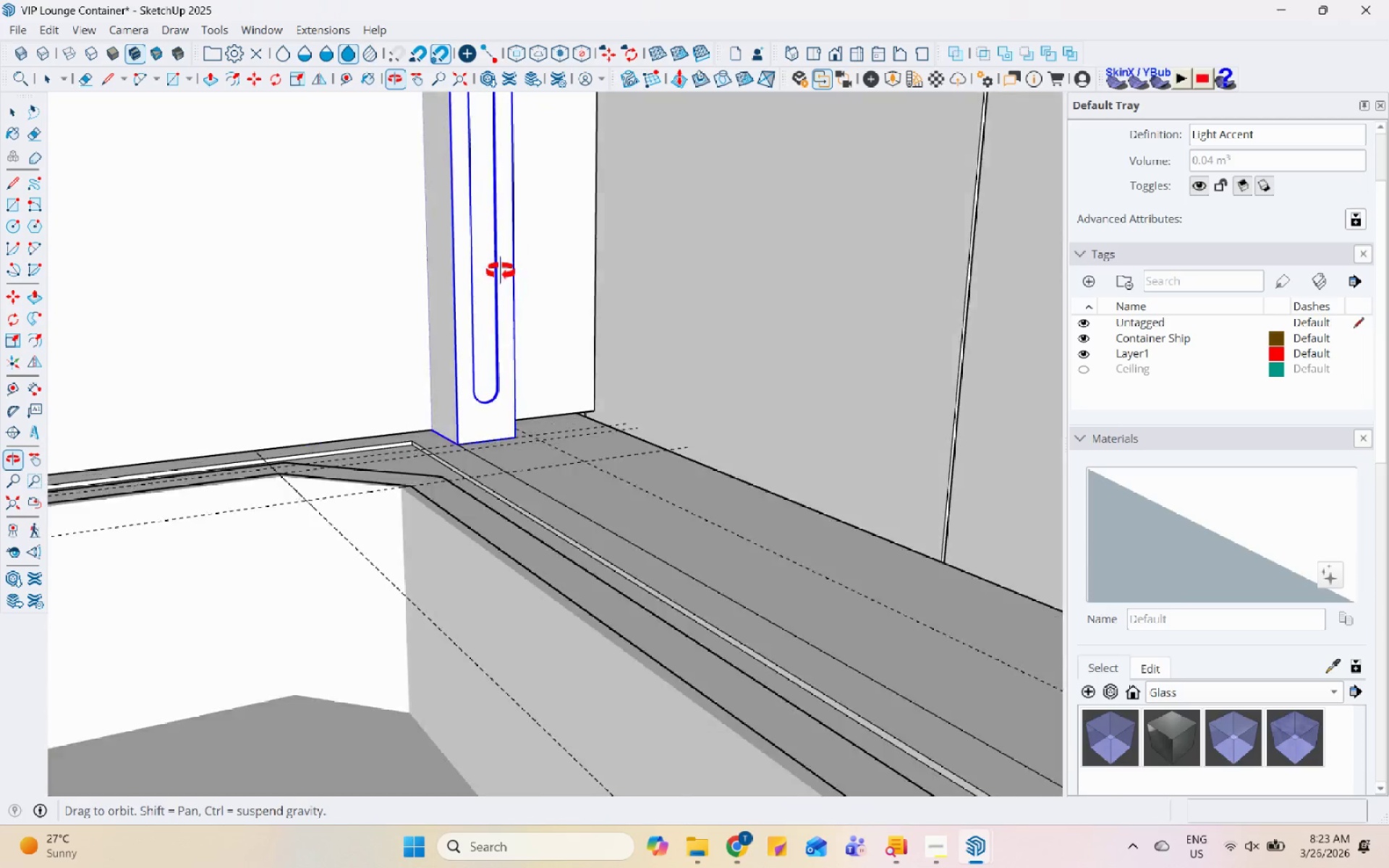 
scroll: coordinate [590, 472], scroll_direction: up, amount: 11.0
 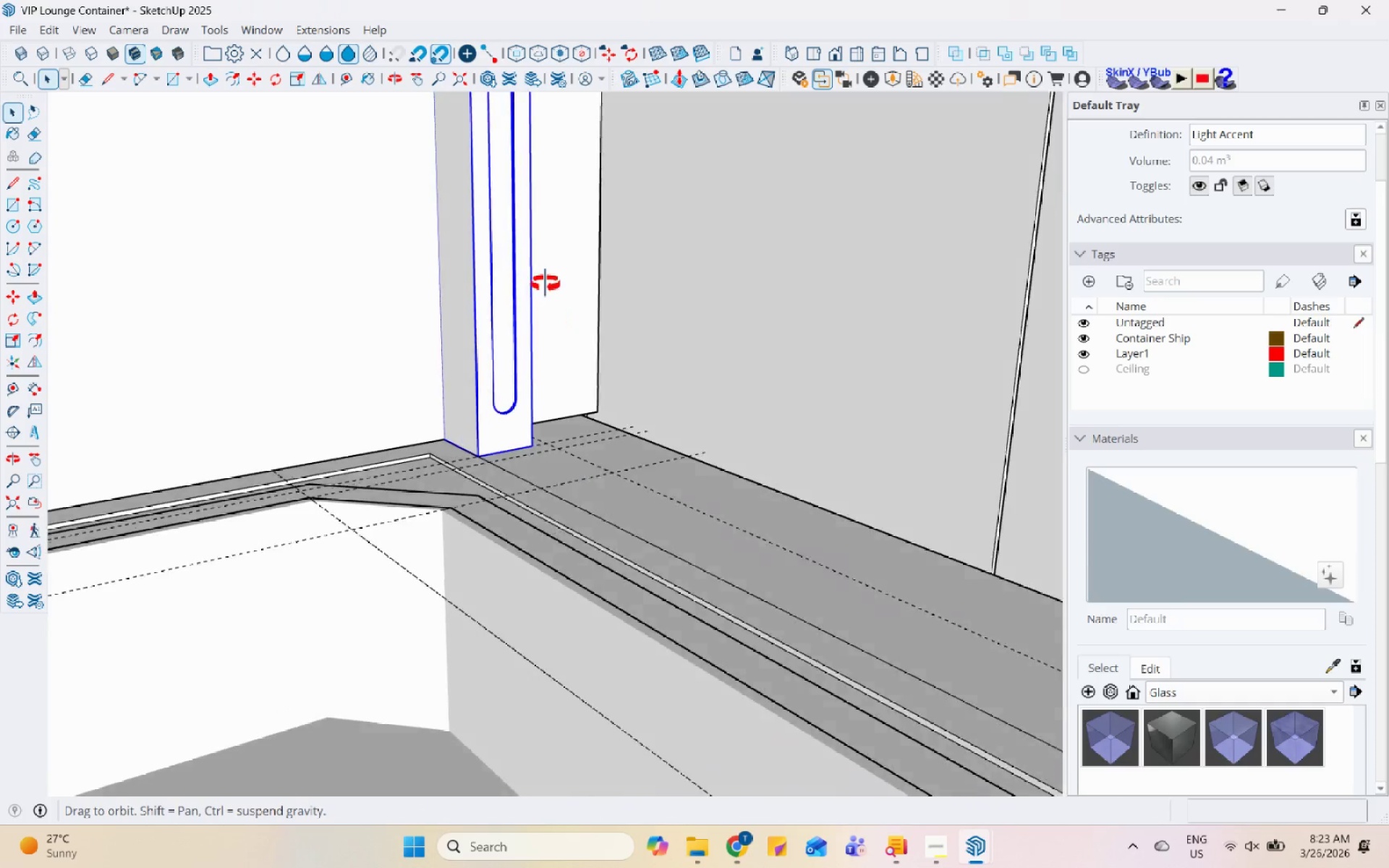 
left_click([898, 321])
 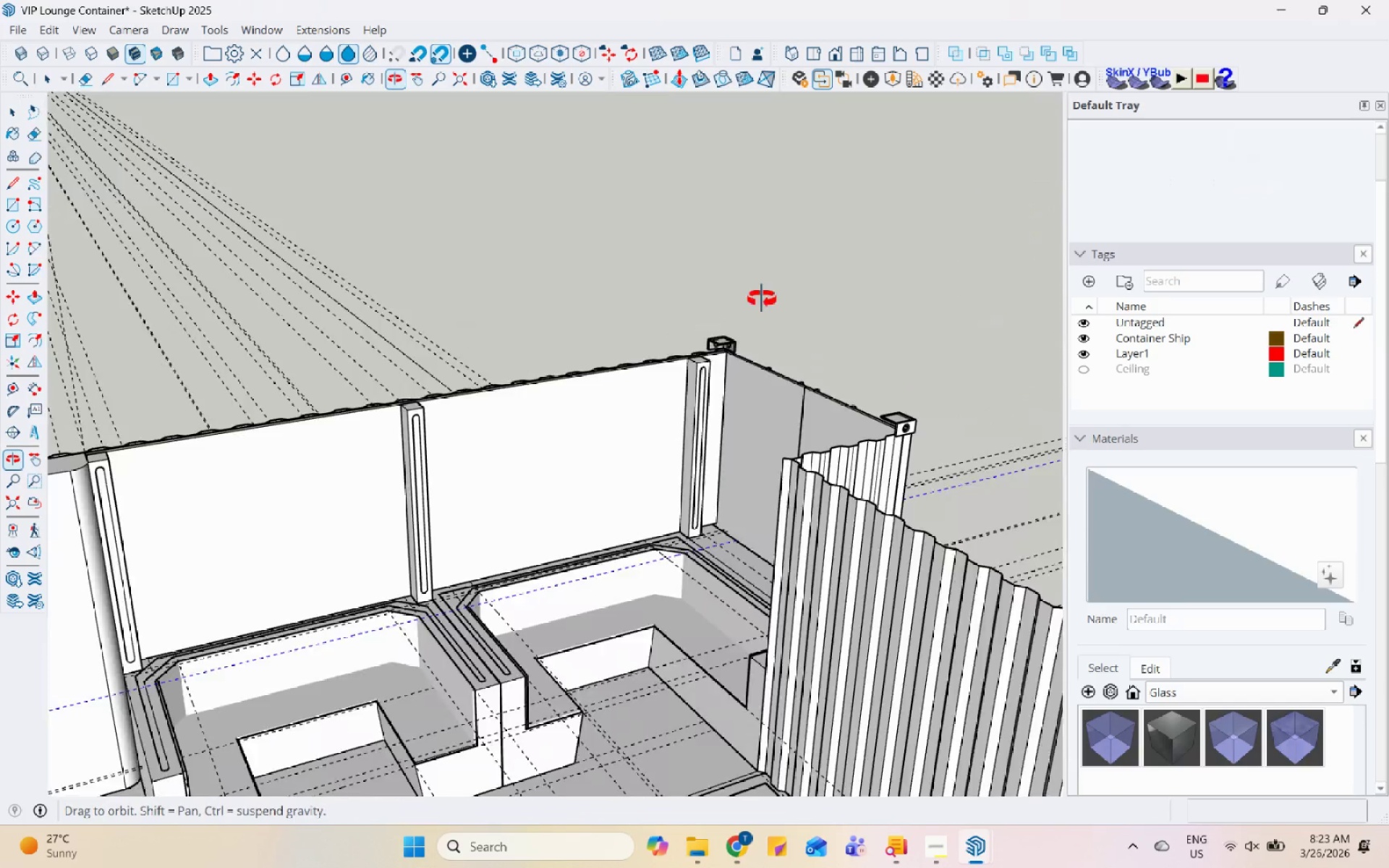 
scroll: coordinate [506, 414], scroll_direction: down, amount: 25.0
 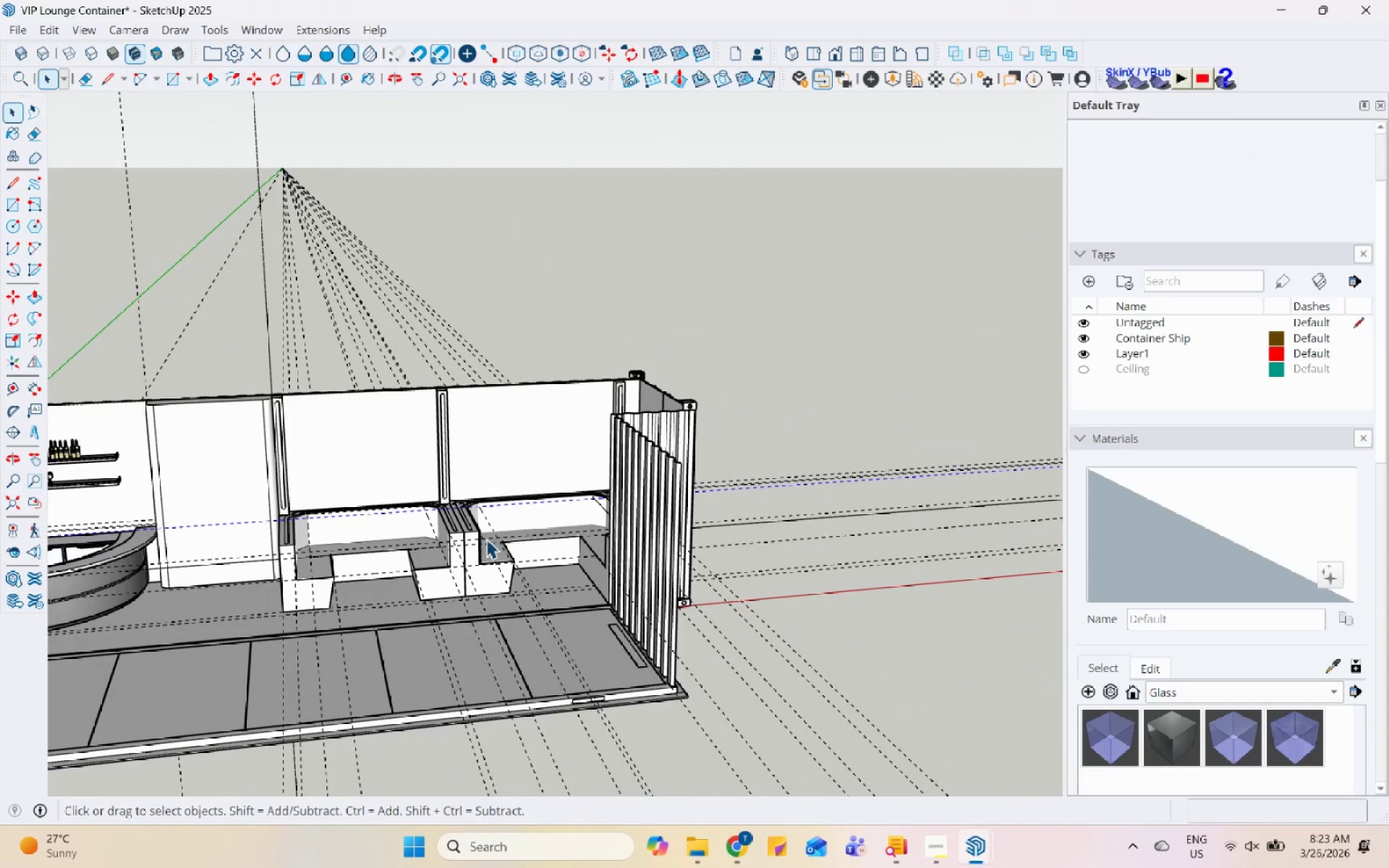 
scroll: coordinate [486, 521], scroll_direction: up, amount: 5.0
 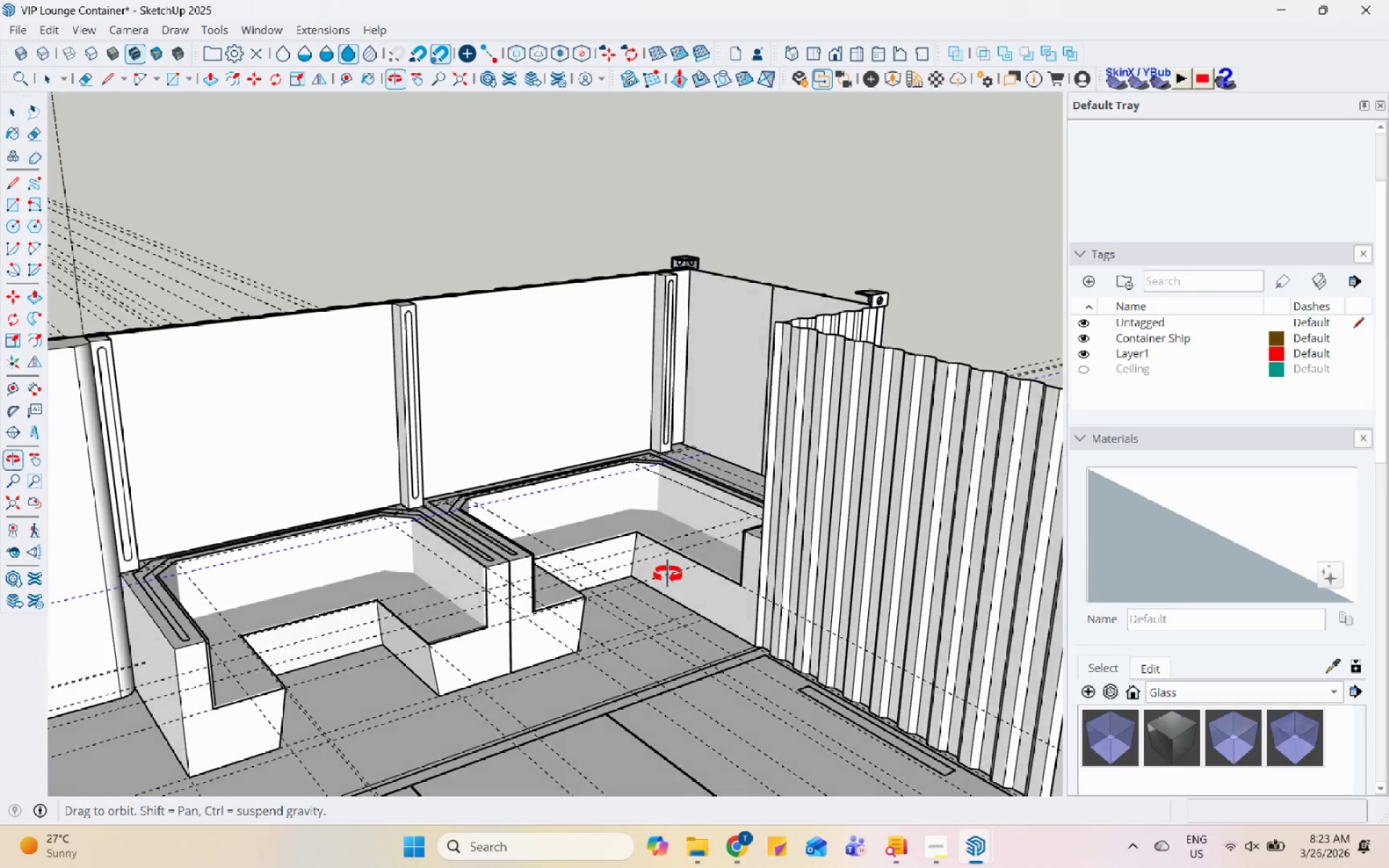 
scroll: coordinate [619, 604], scroll_direction: down, amount: 9.0
 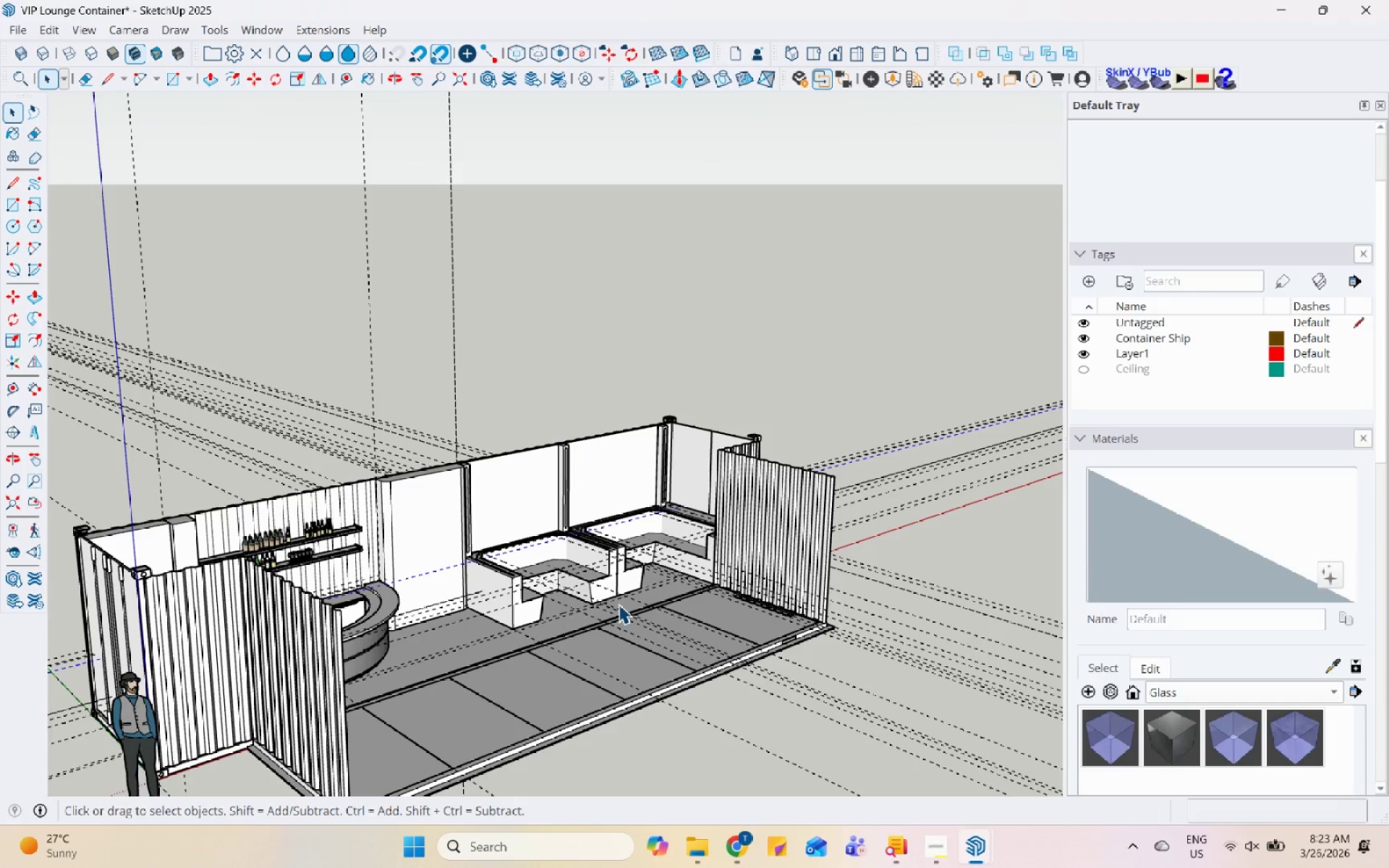 
wait(13.65)
 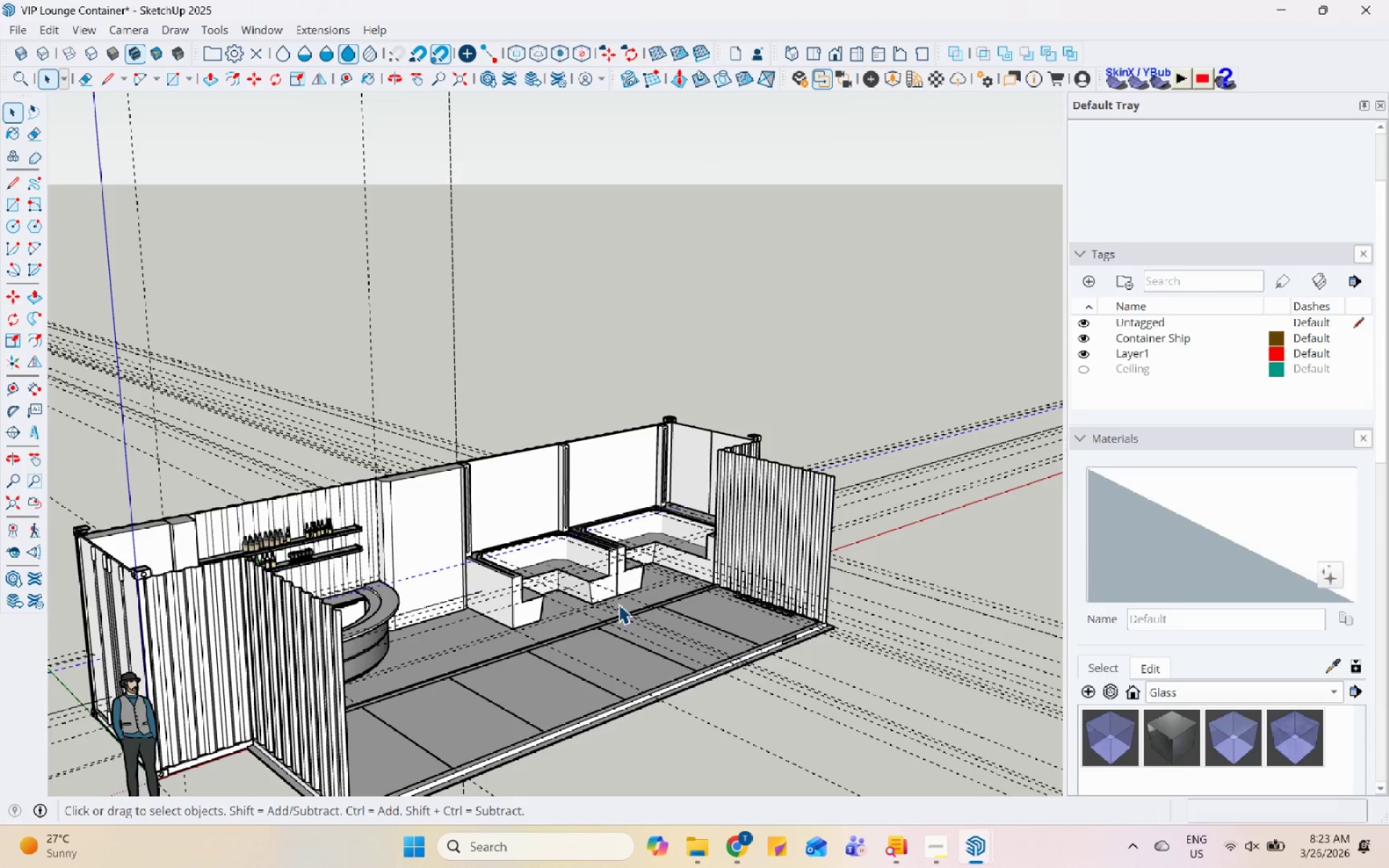 
scroll: coordinate [402, 511], scroll_direction: up, amount: 6.0
 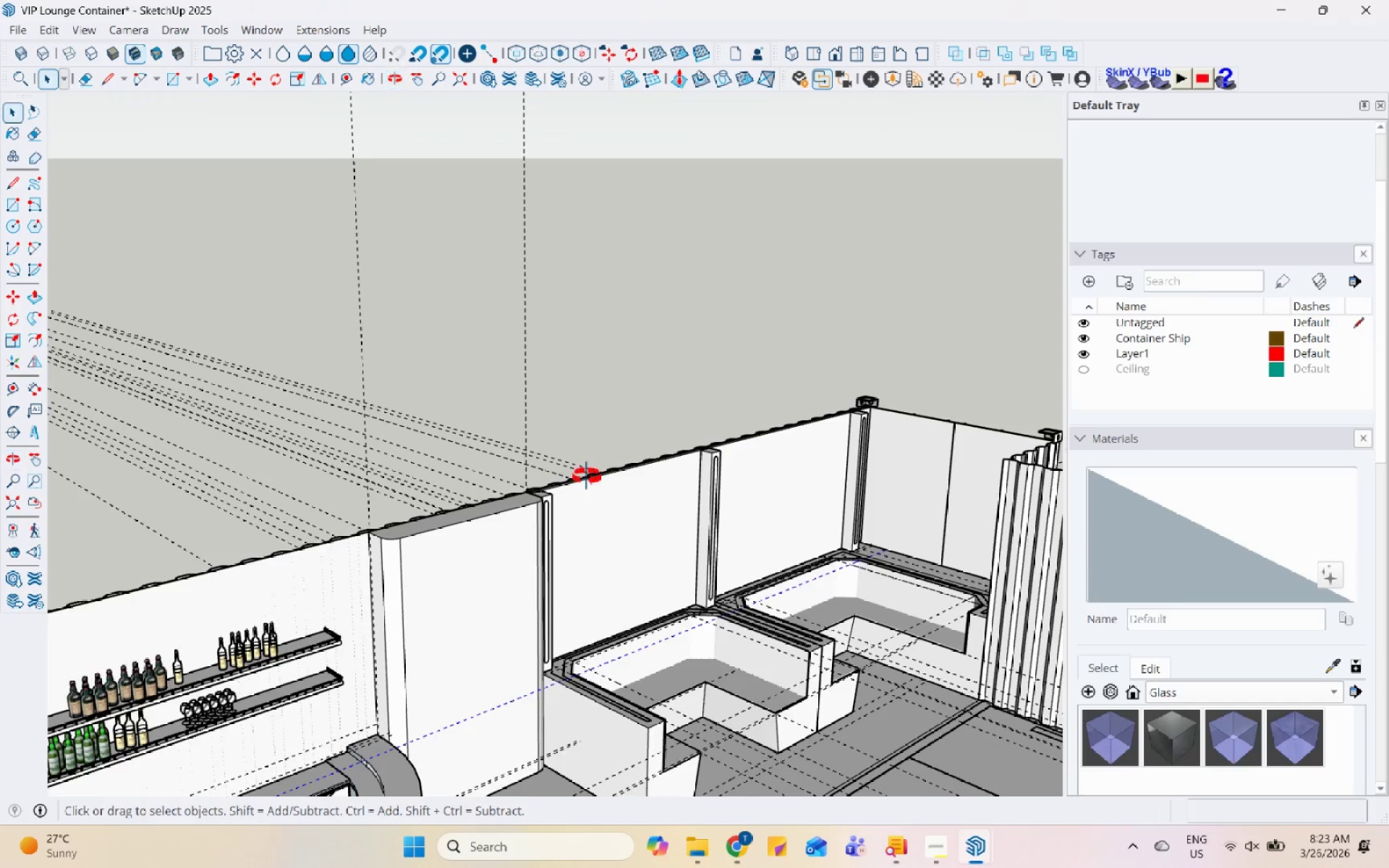 
scroll: coordinate [427, 576], scroll_direction: down, amount: 14.0
 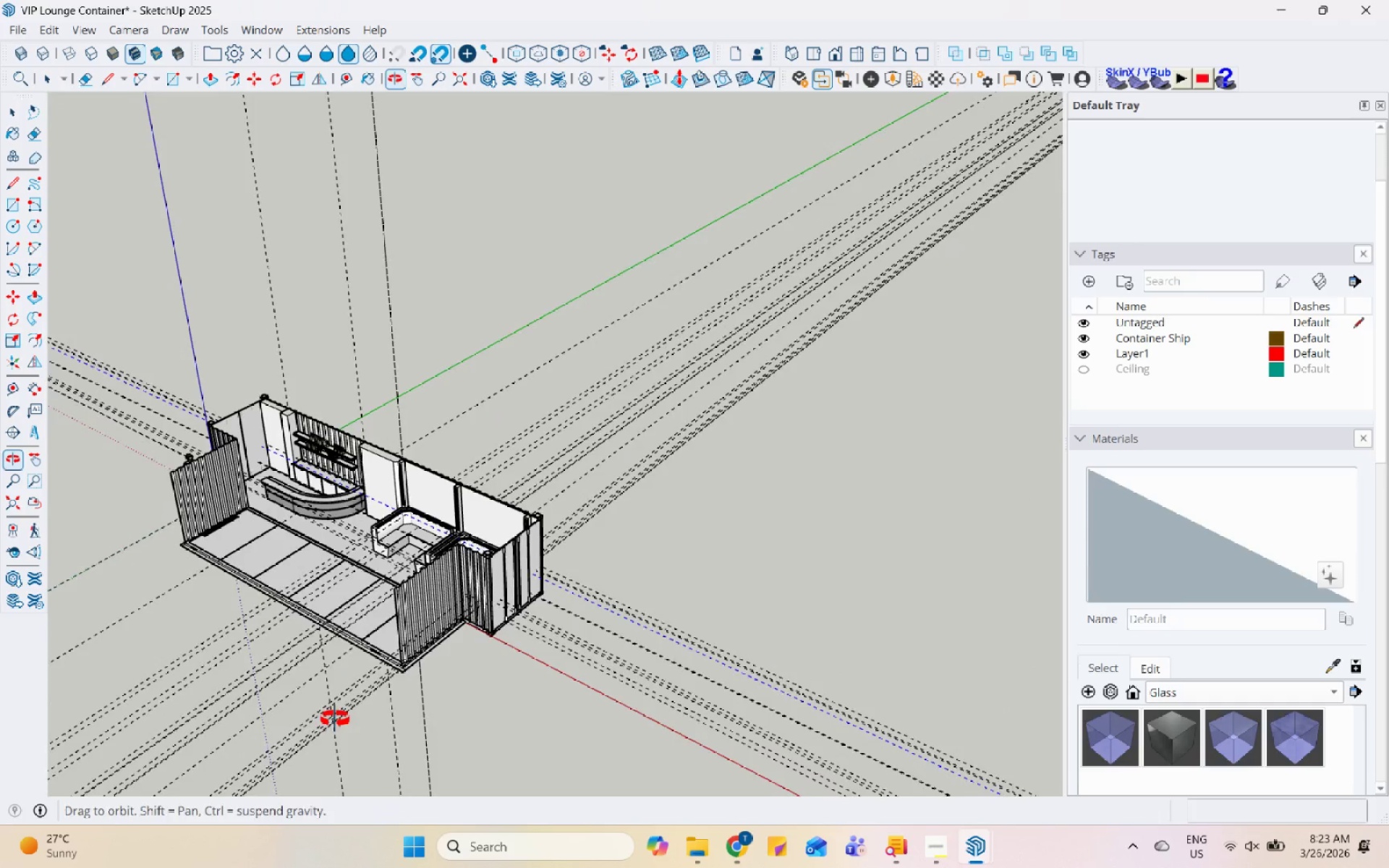 
scroll: coordinate [375, 392], scroll_direction: up, amount: 16.0
 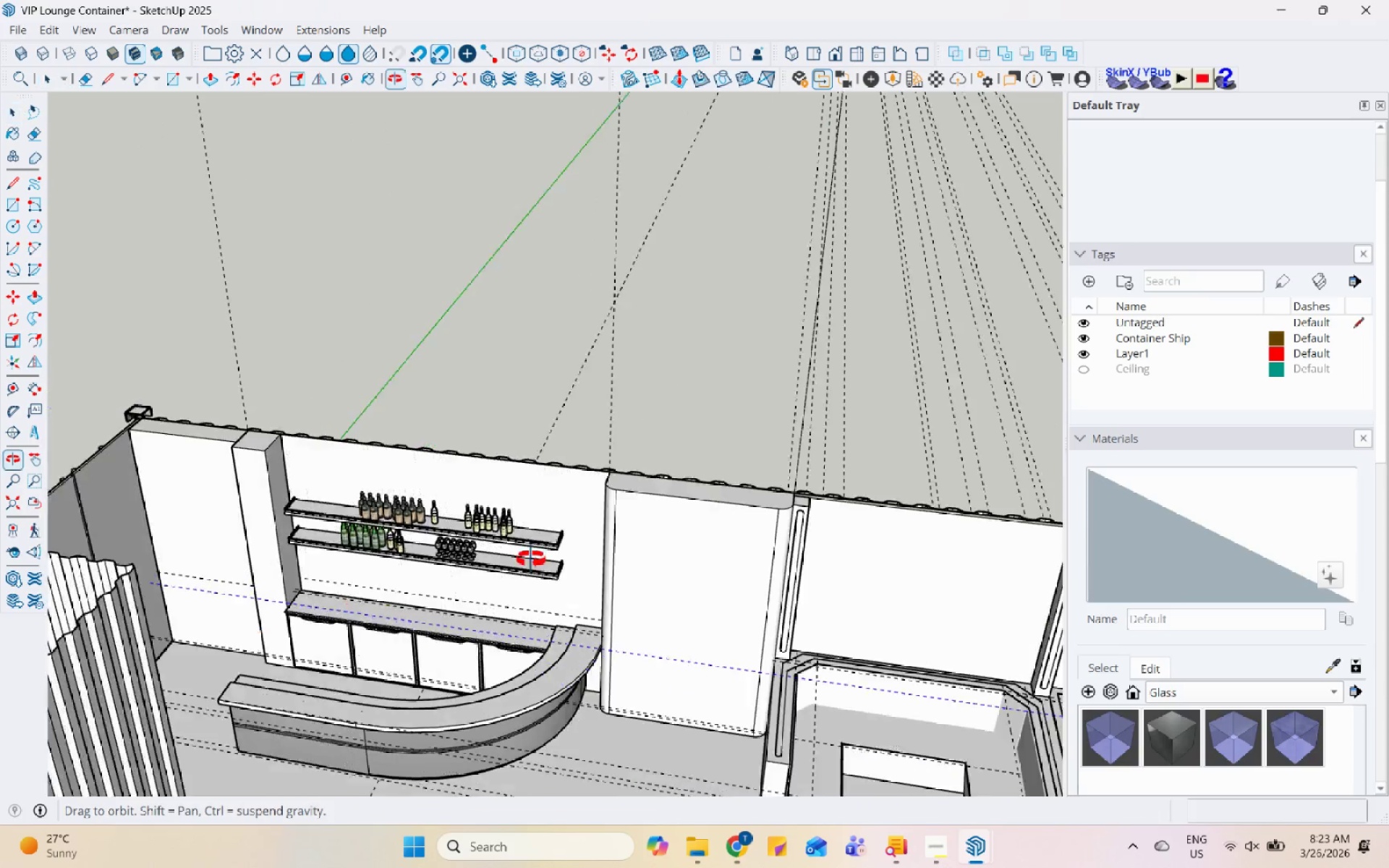 
scroll: coordinate [589, 549], scroll_direction: down, amount: 5.0
 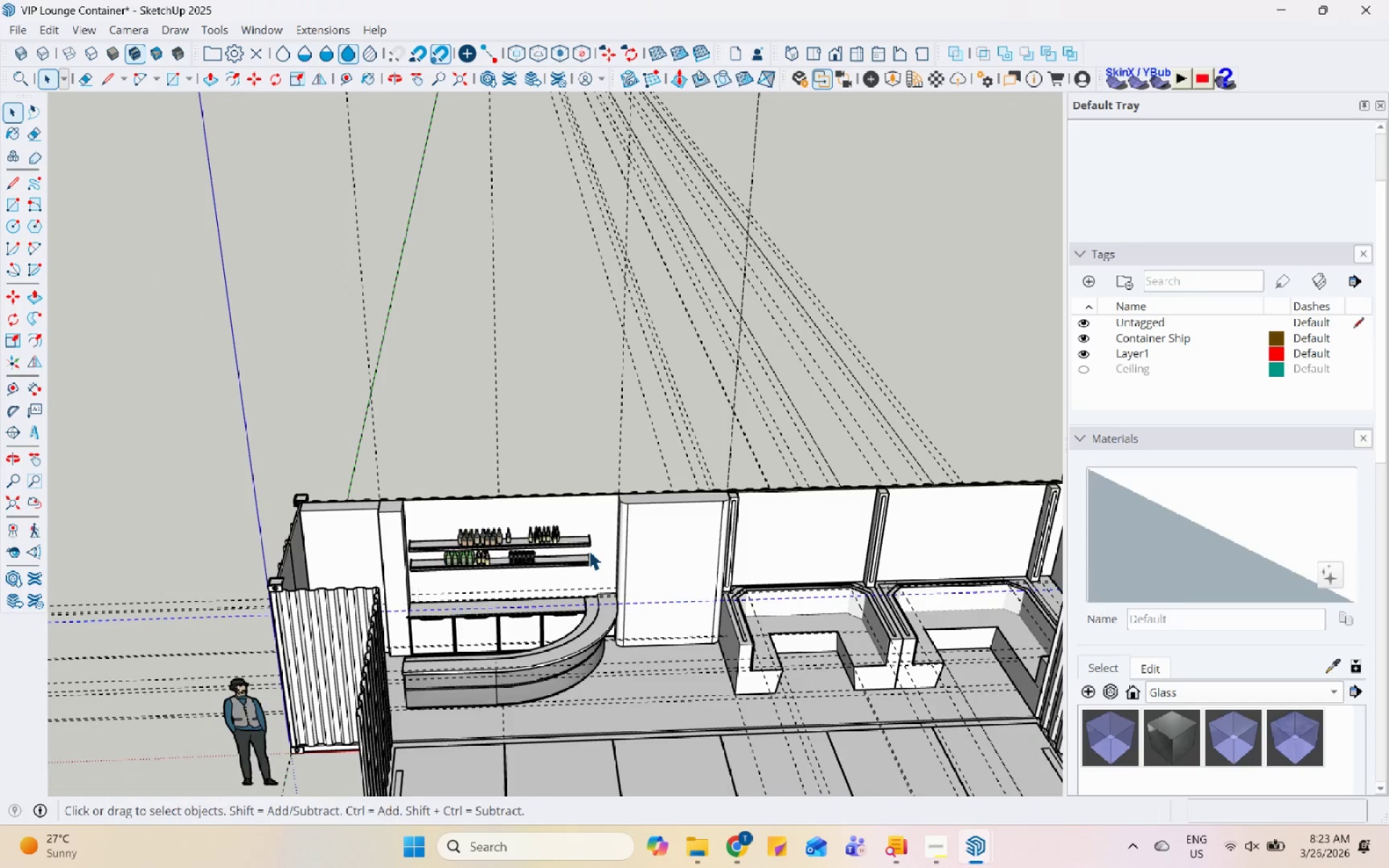 
key(Control+S)
 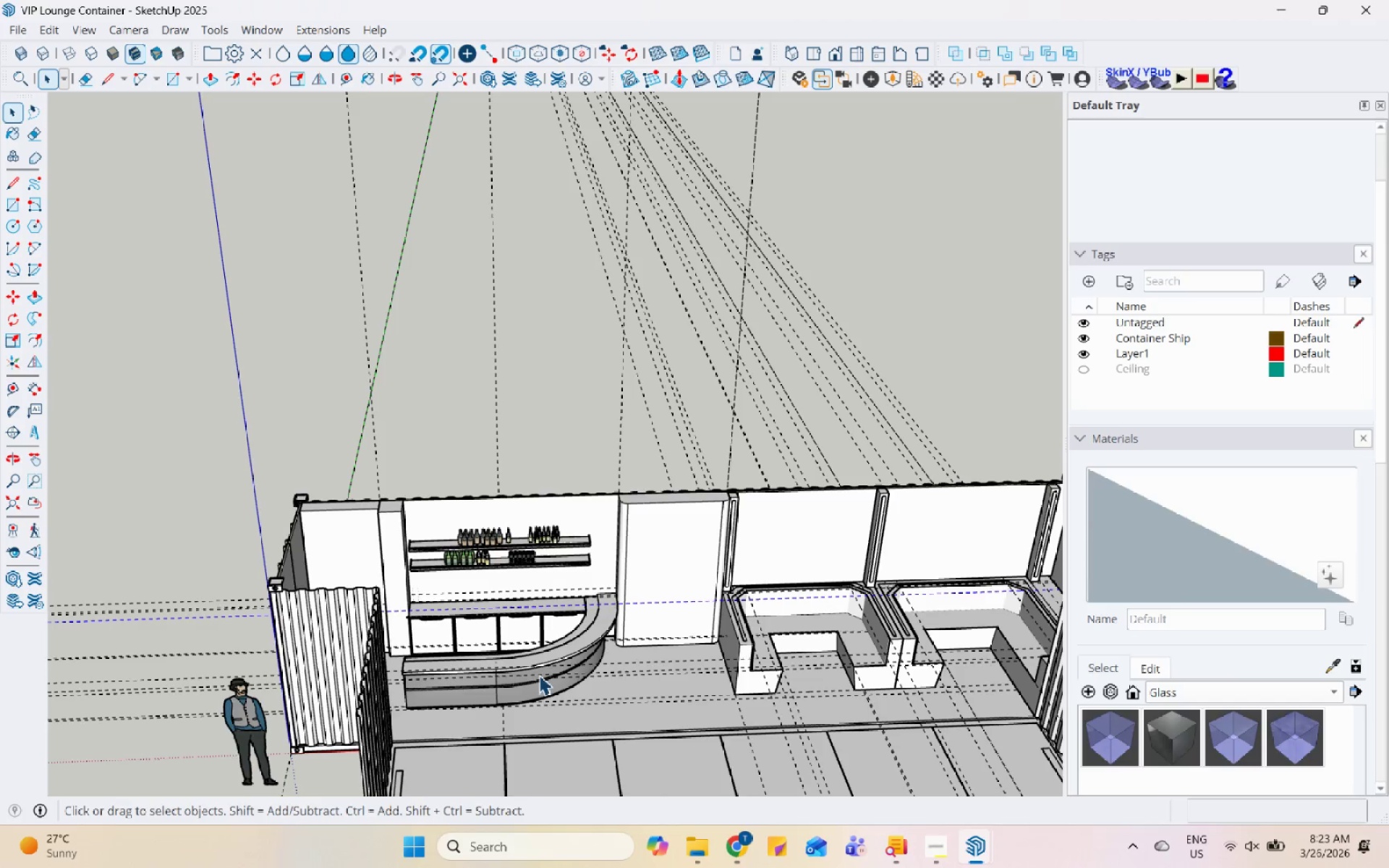 
scroll: coordinate [571, 610], scroll_direction: up, amount: 14.0
 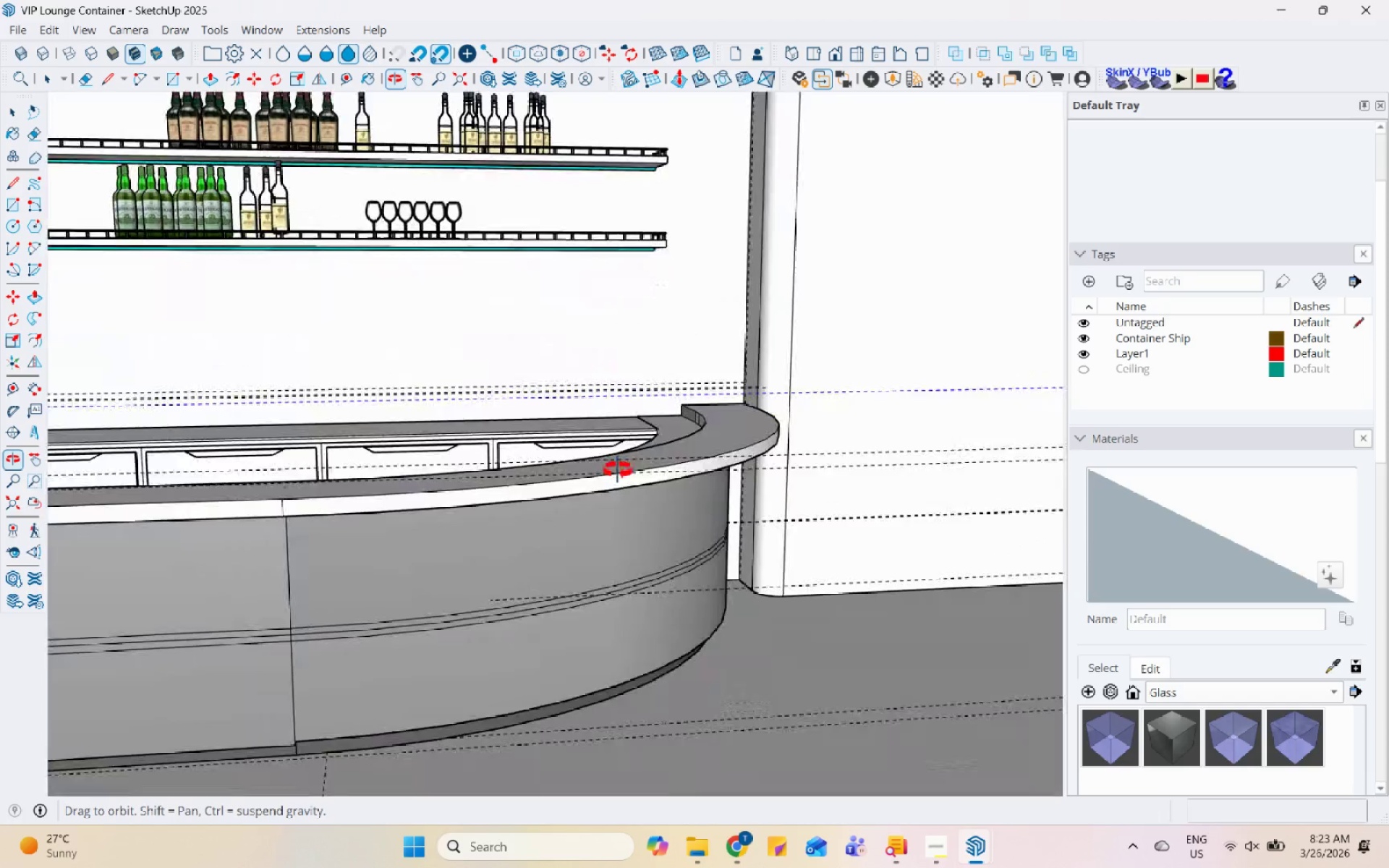 
scroll: coordinate [681, 676], scroll_direction: down, amount: 8.0
 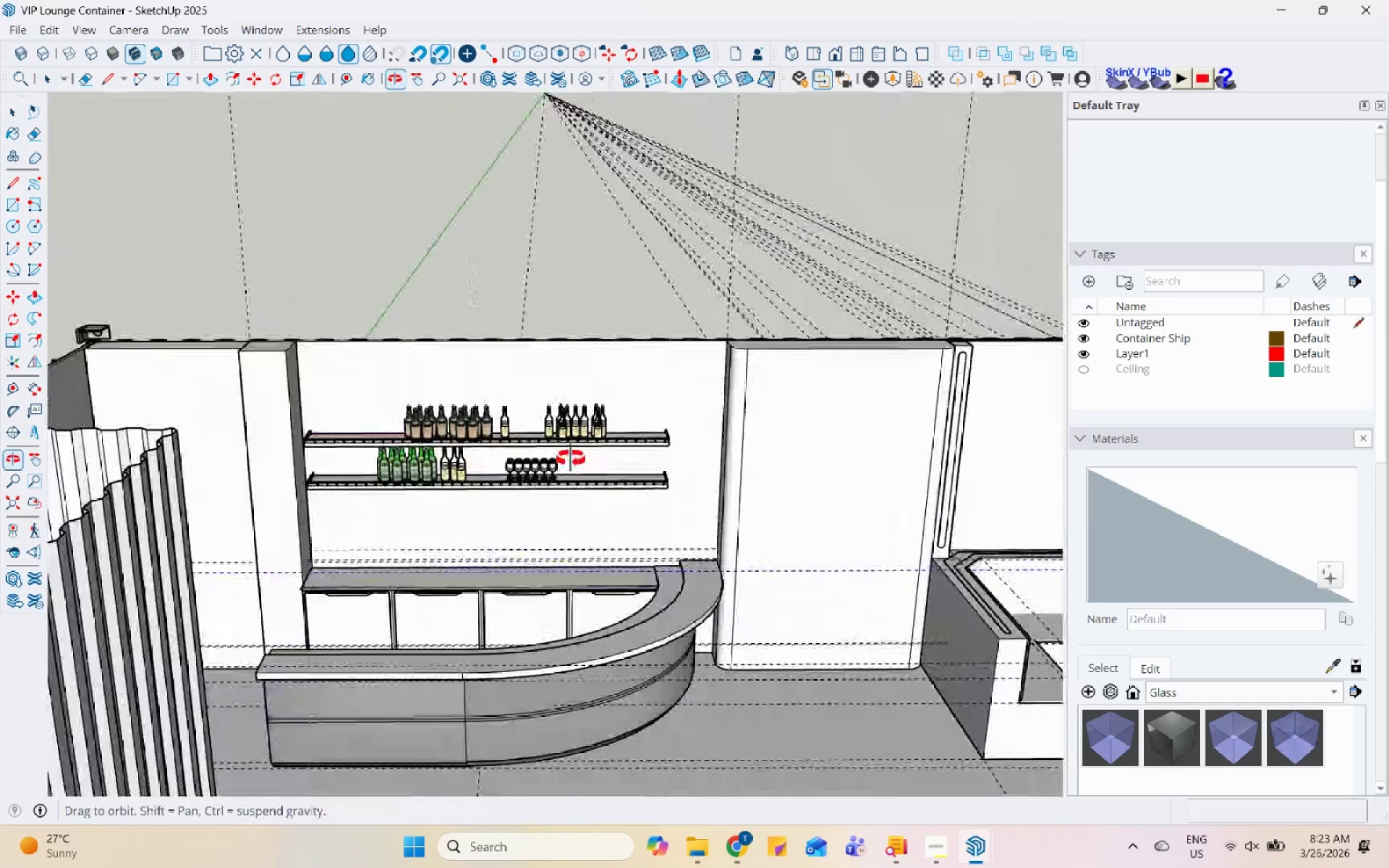 
scroll: coordinate [569, 421], scroll_direction: up, amount: 22.0
 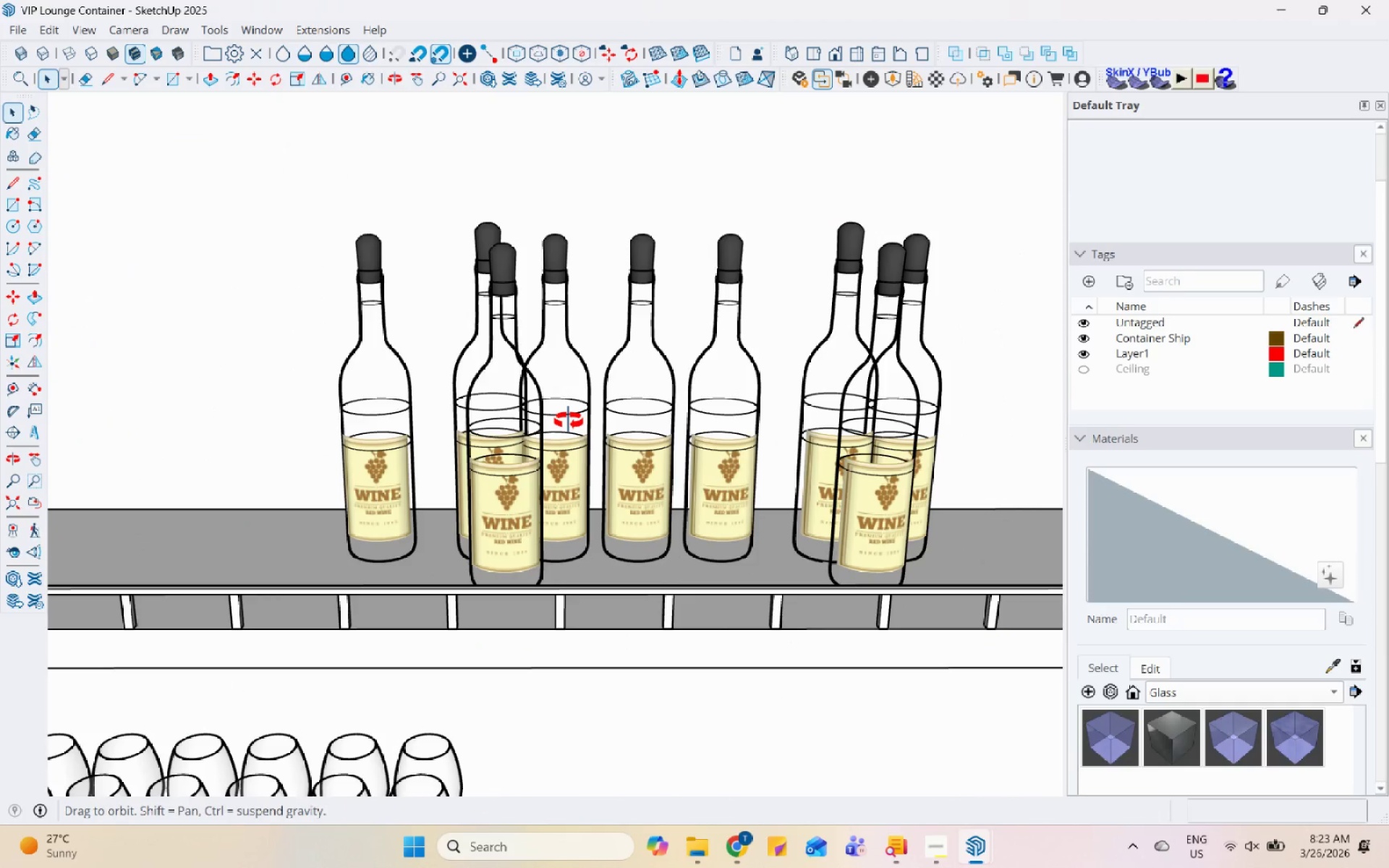 
scroll: coordinate [446, 582], scroll_direction: down, amount: 41.0
 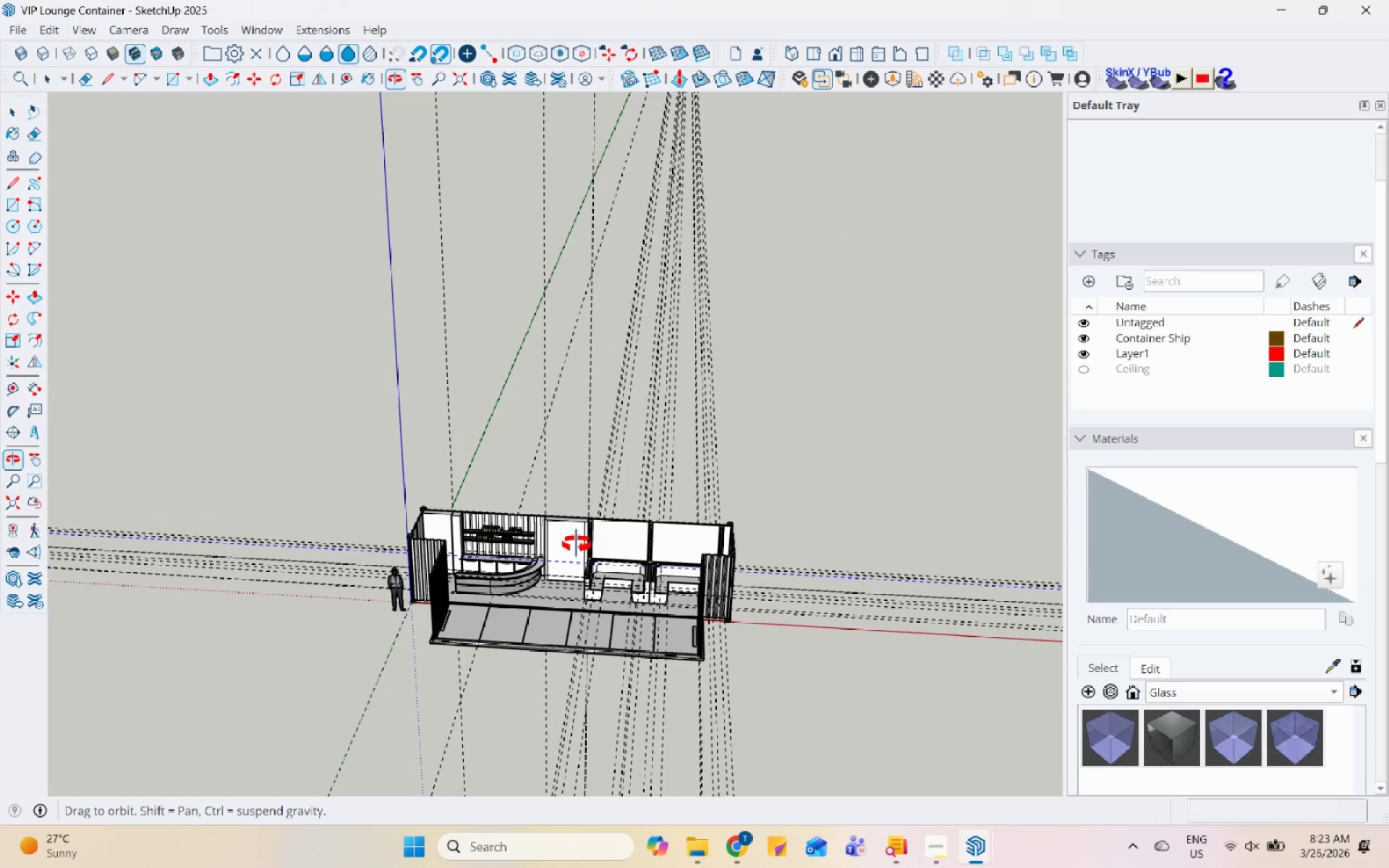 
scroll: coordinate [576, 545], scroll_direction: up, amount: 5.0
 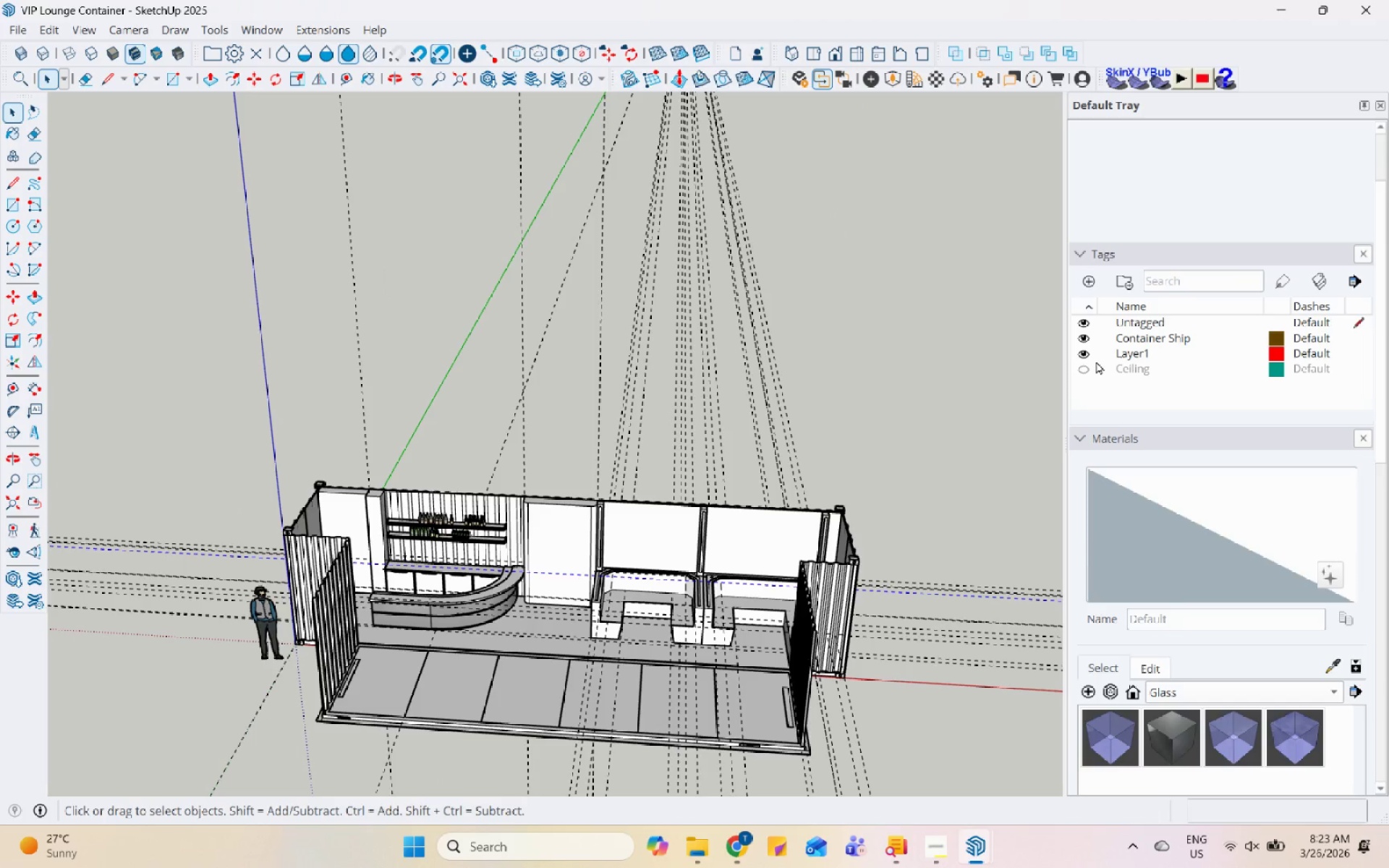 
left_click([1084, 373])
 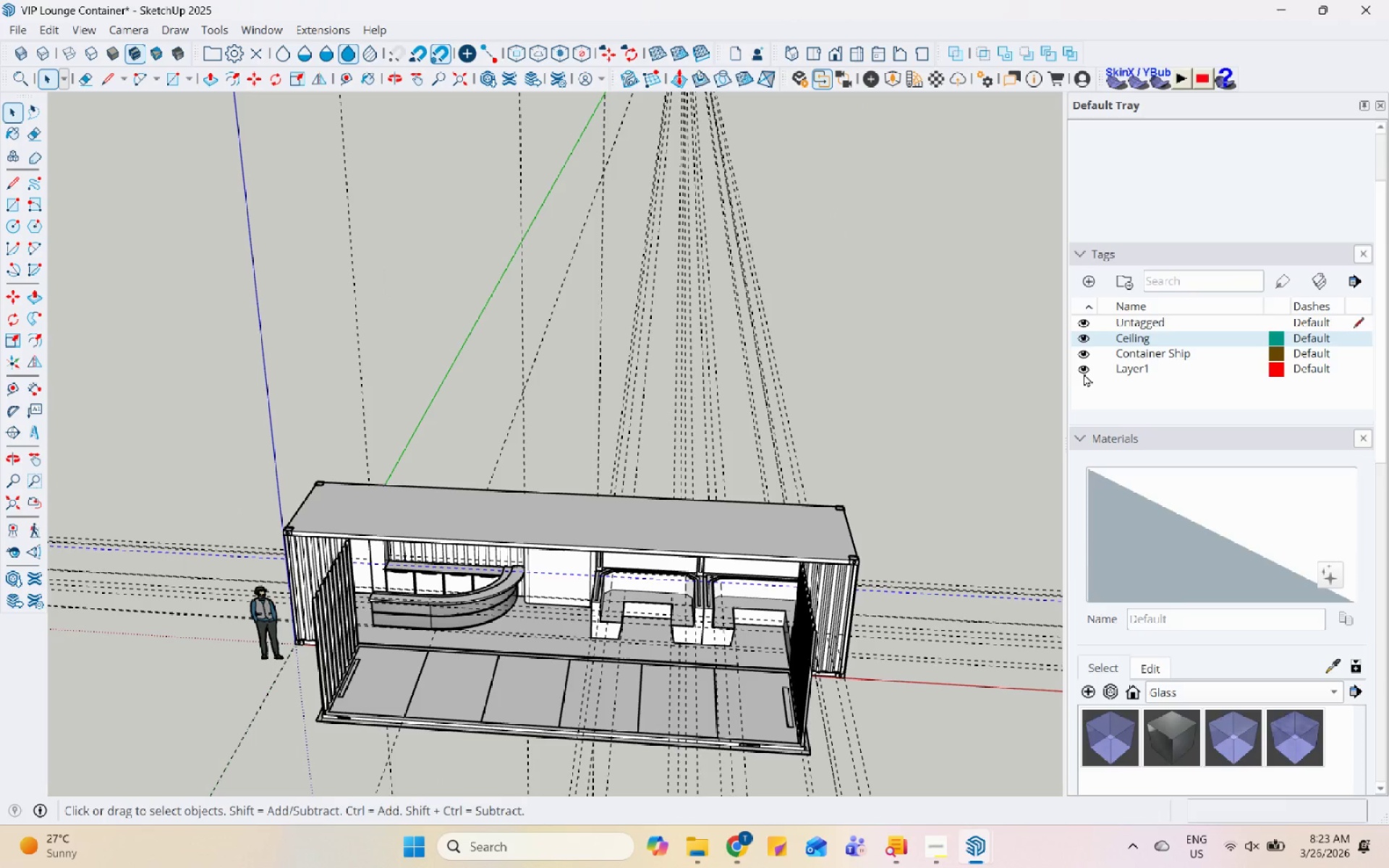 
scroll: coordinate [757, 563], scroll_direction: down, amount: 3.0
 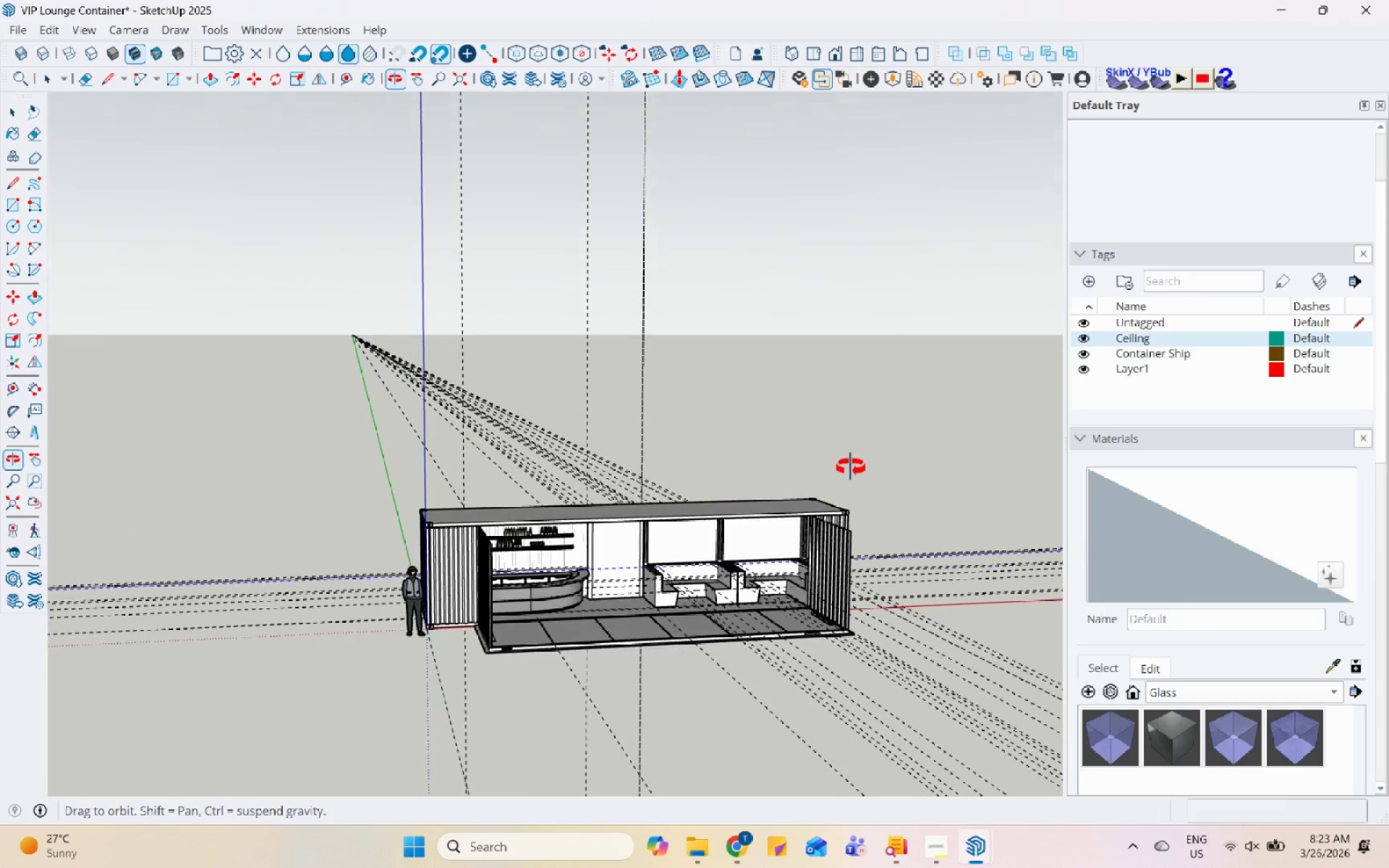 
scroll: coordinate [646, 500], scroll_direction: up, amount: 10.0
 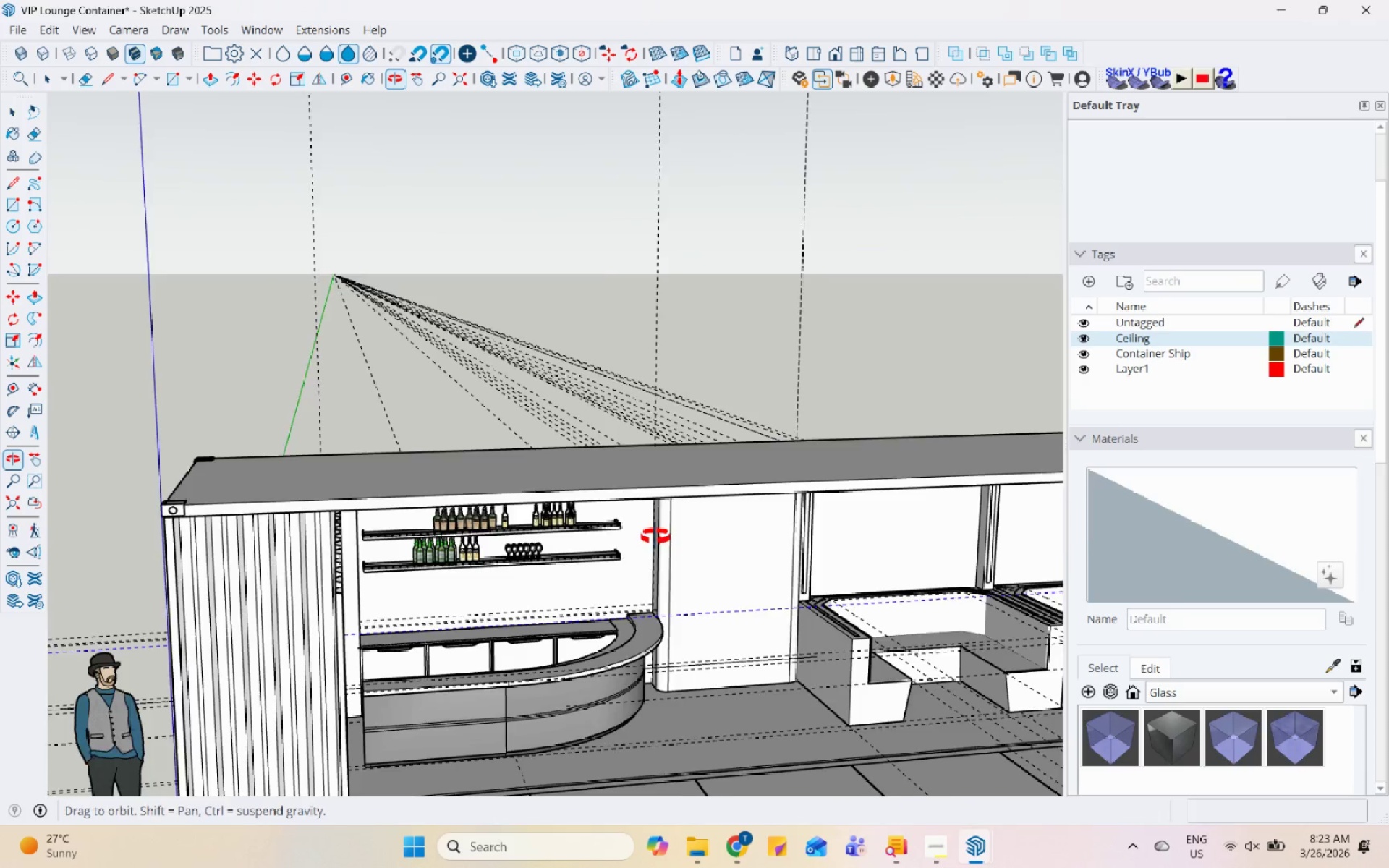 
scroll: coordinate [712, 732], scroll_direction: down, amount: 6.0
 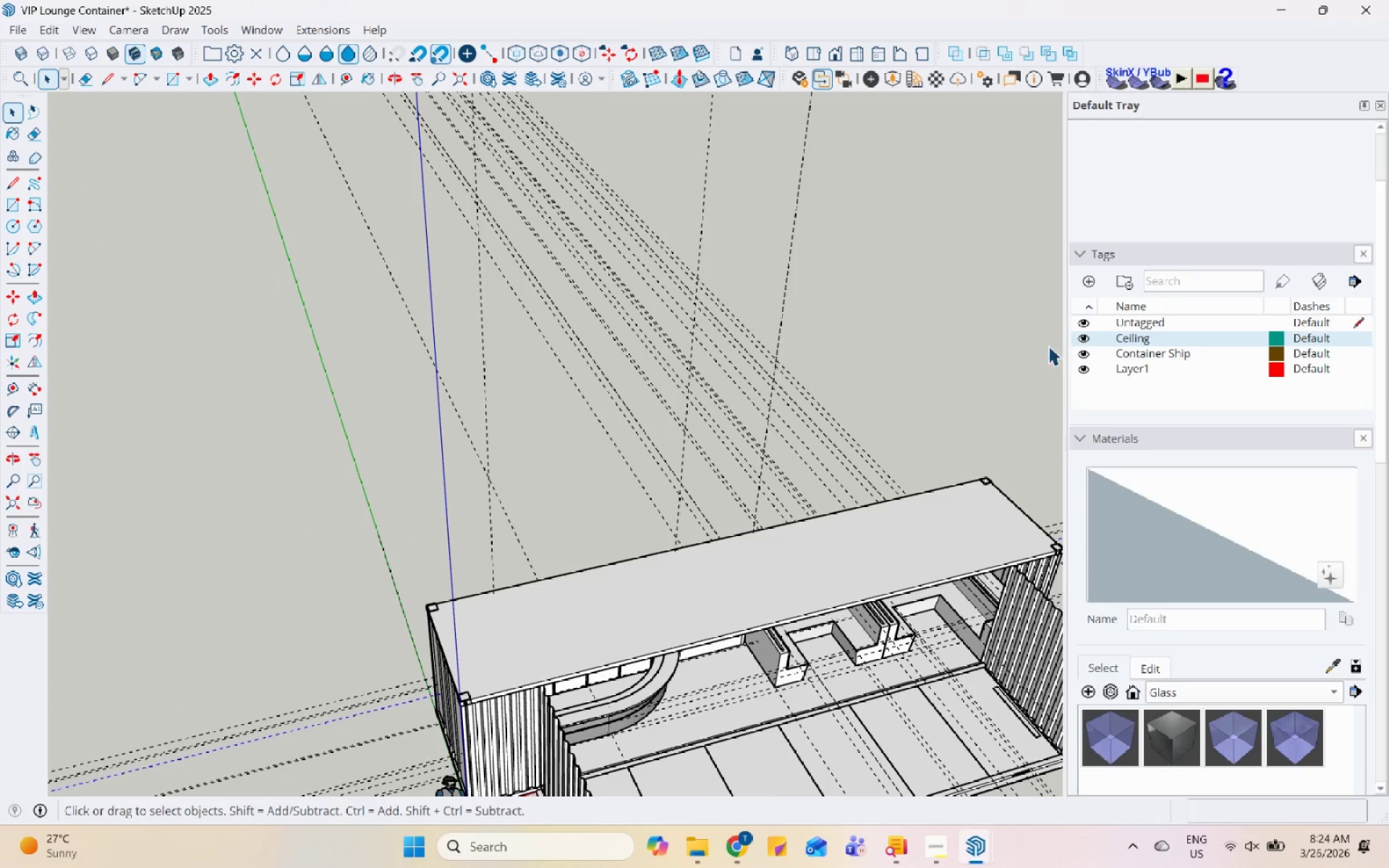 
left_click([1085, 336])
 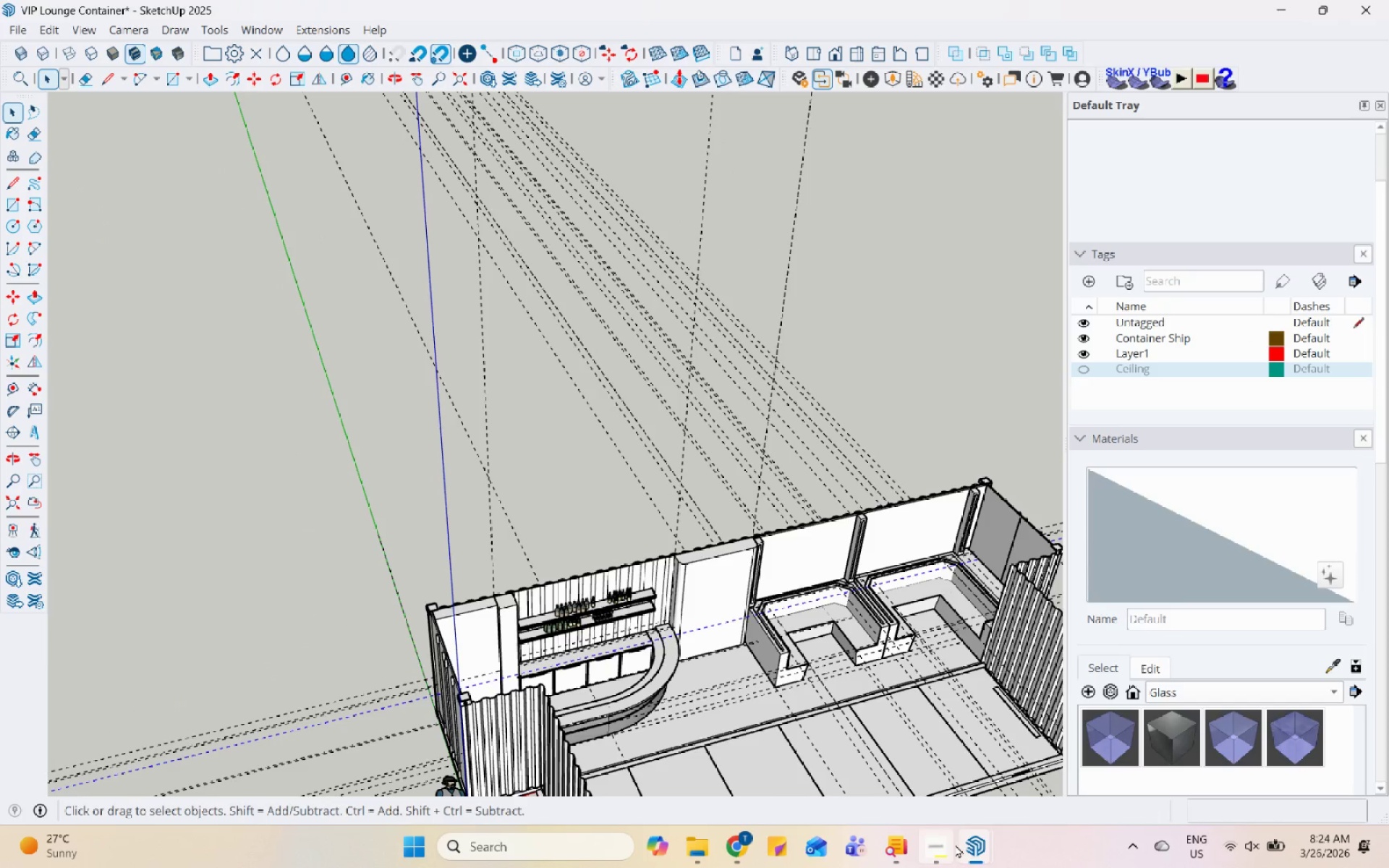 
left_click([938, 848])